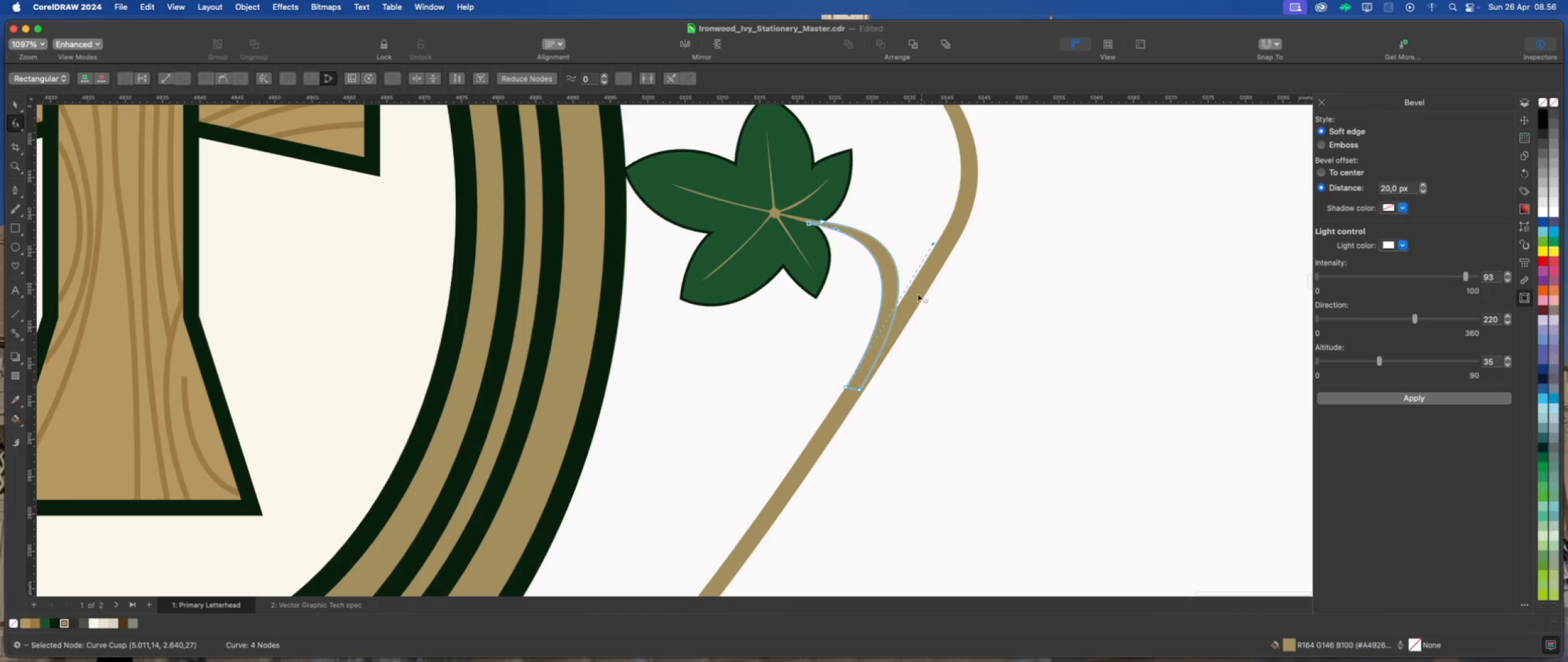 
scroll: coordinate [898, 302], scroll_direction: up, amount: 2.0
 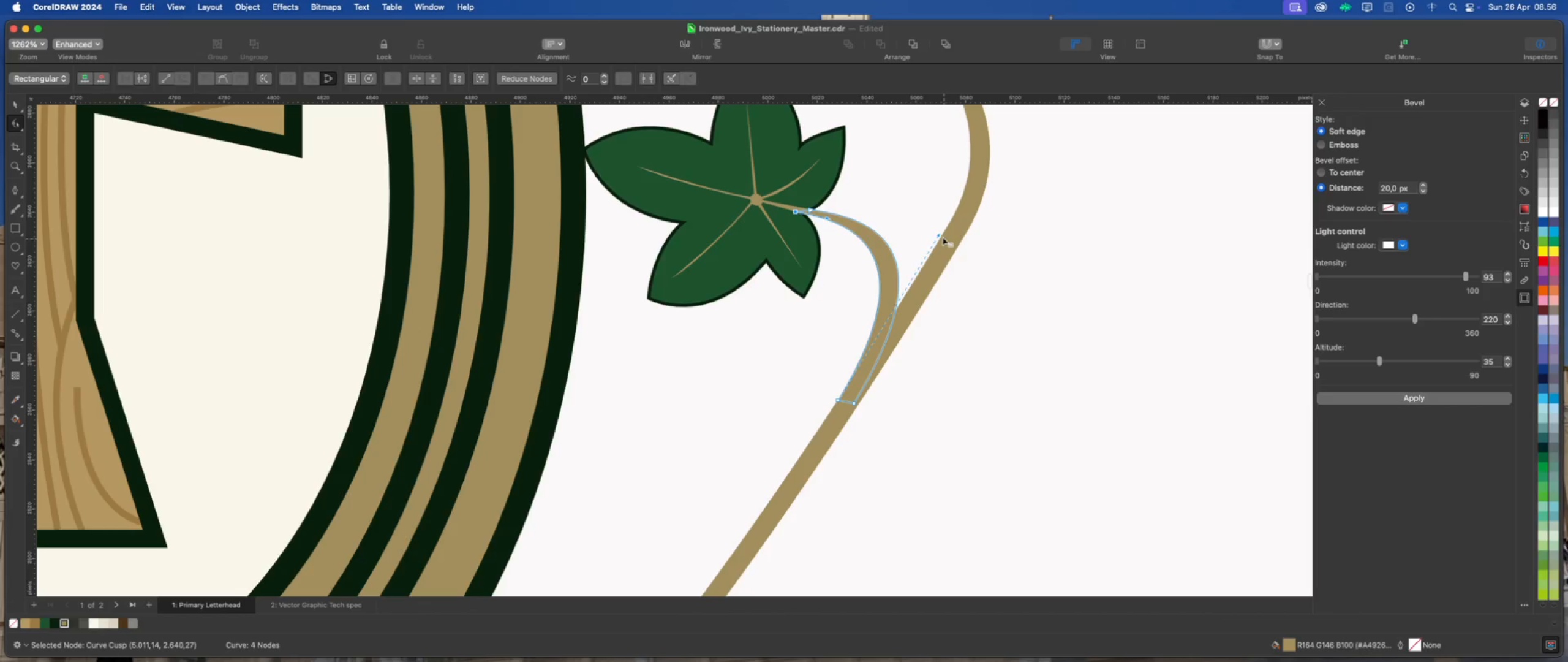 
left_click_drag(start_coordinate=[940, 234], to_coordinate=[951, 230])
 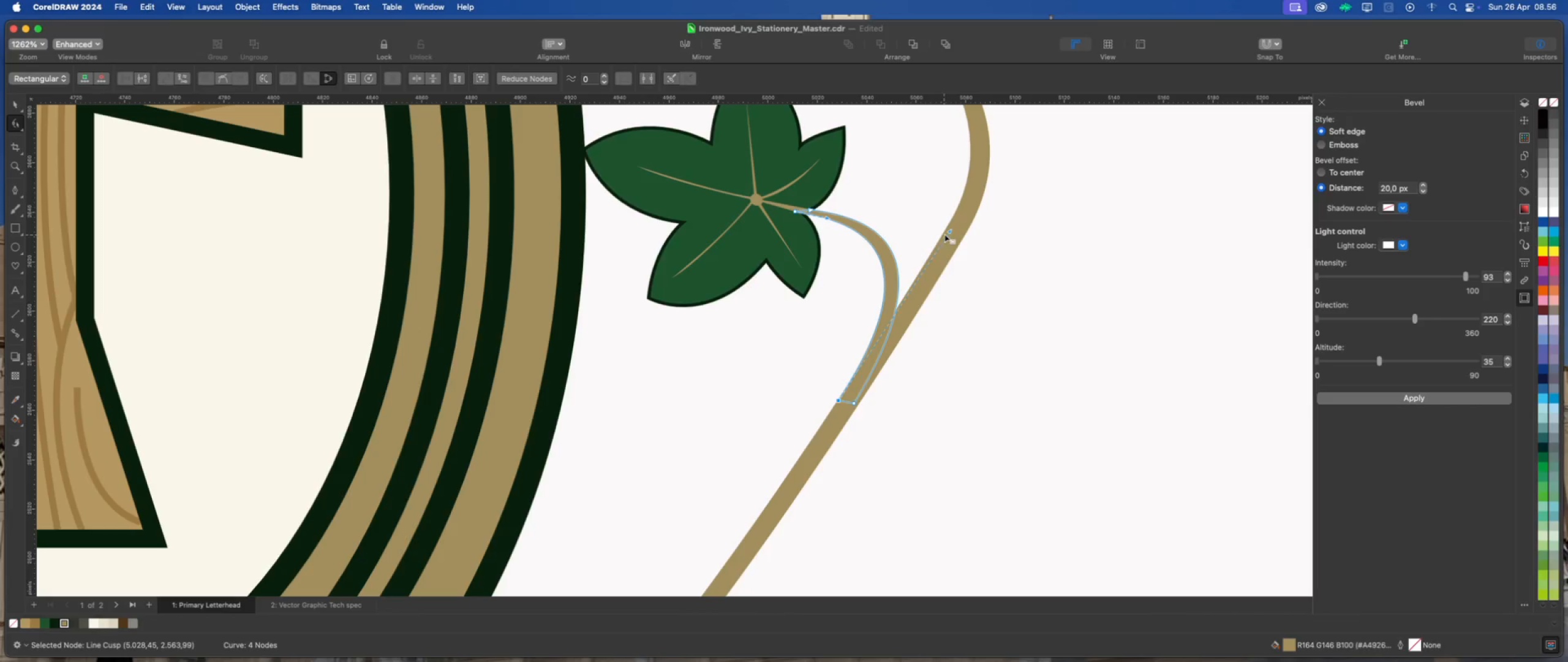 
left_click_drag(start_coordinate=[949, 231], to_coordinate=[943, 228])
 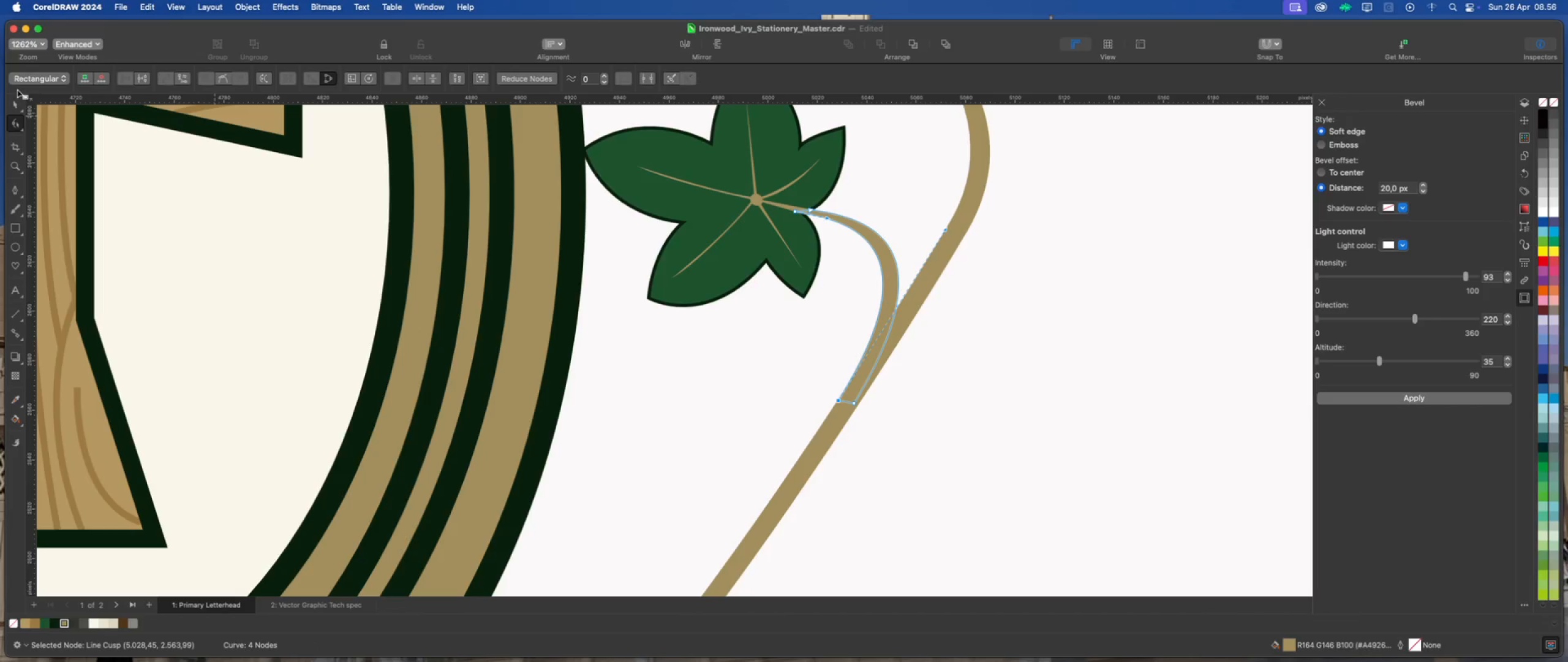 
left_click([12, 101])
 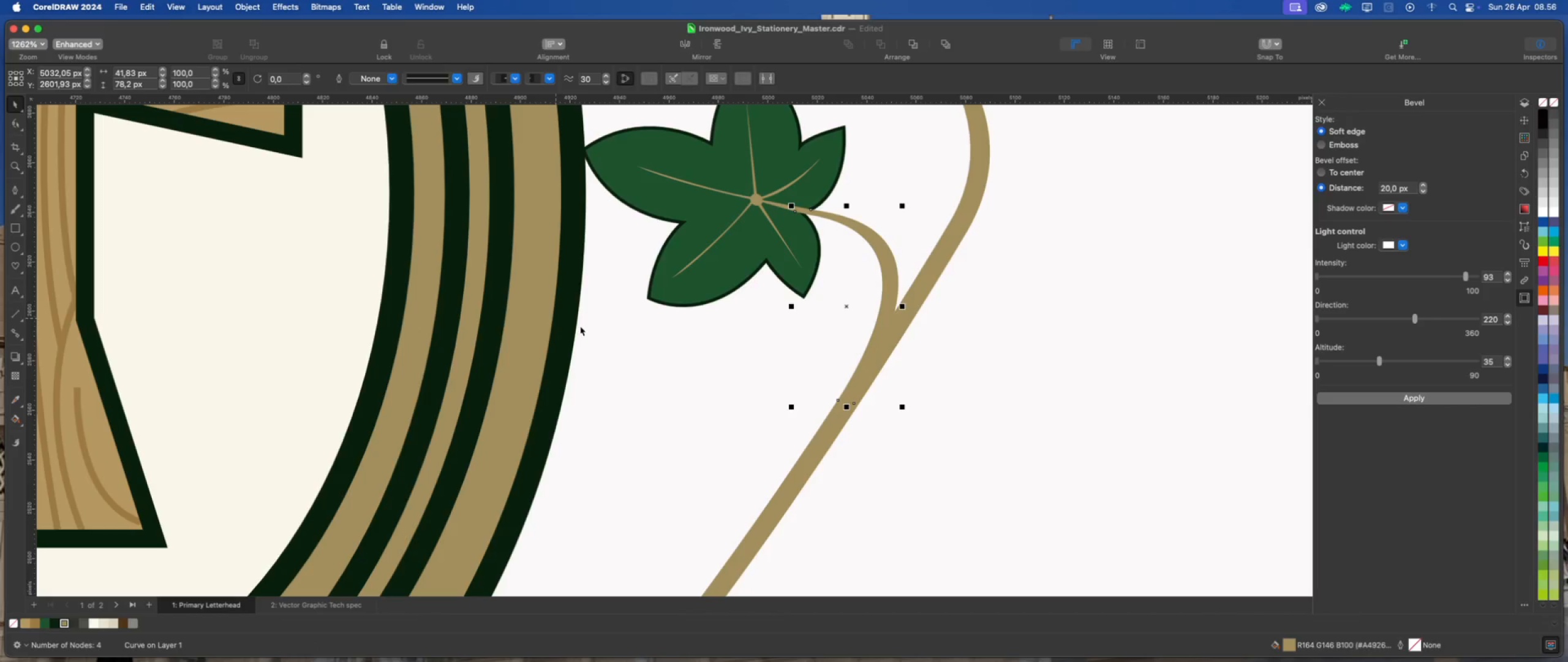 
left_click([637, 344])
 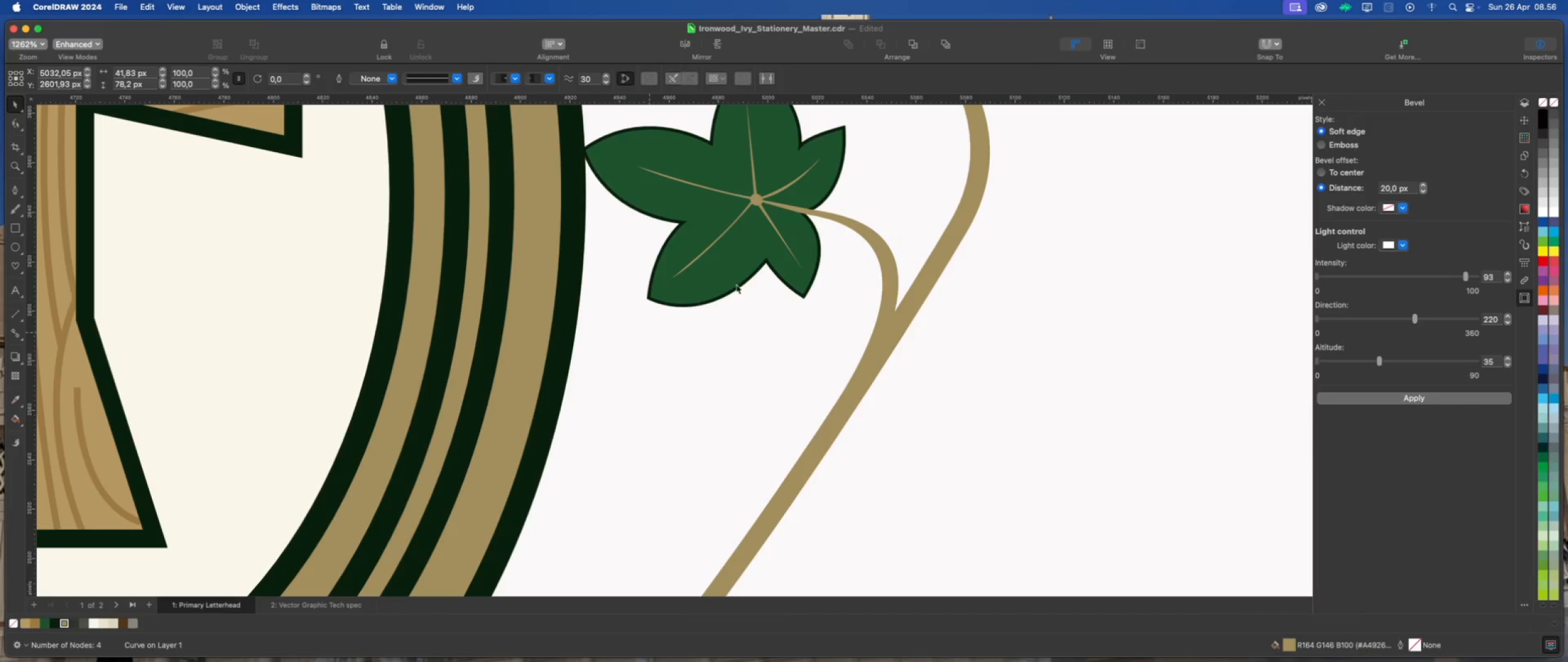 
scroll: coordinate [753, 273], scroll_direction: down, amount: 14.0
 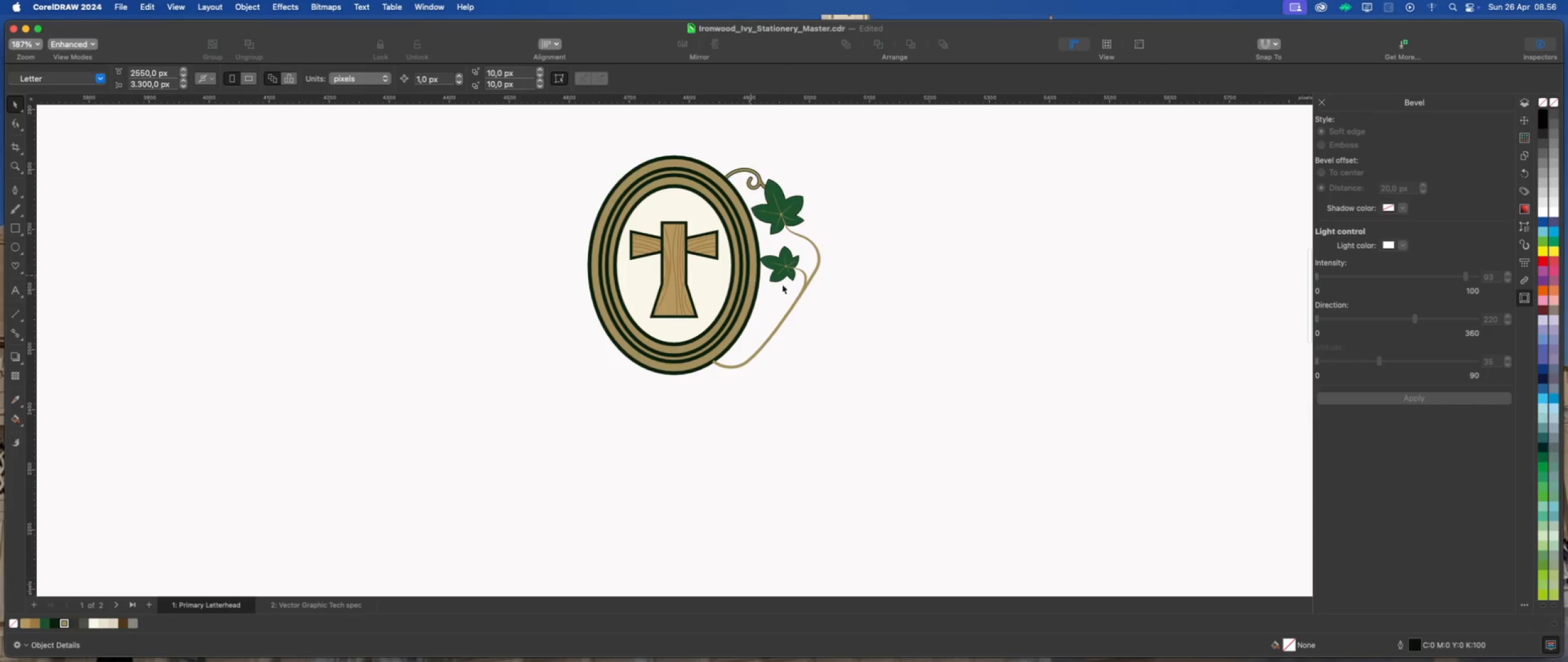 
scroll: coordinate [804, 283], scroll_direction: up, amount: 5.0
 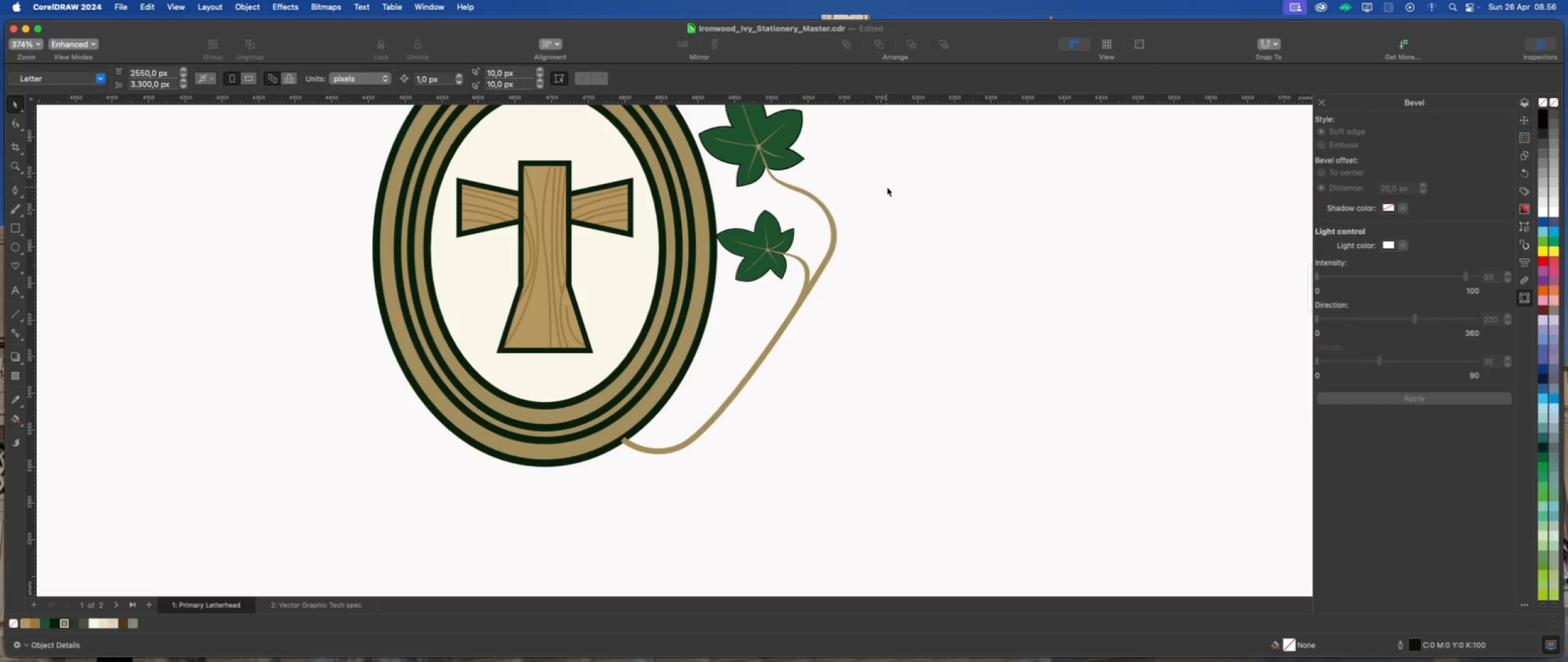 
left_click_drag(start_coordinate=[889, 186], to_coordinate=[713, 288])
 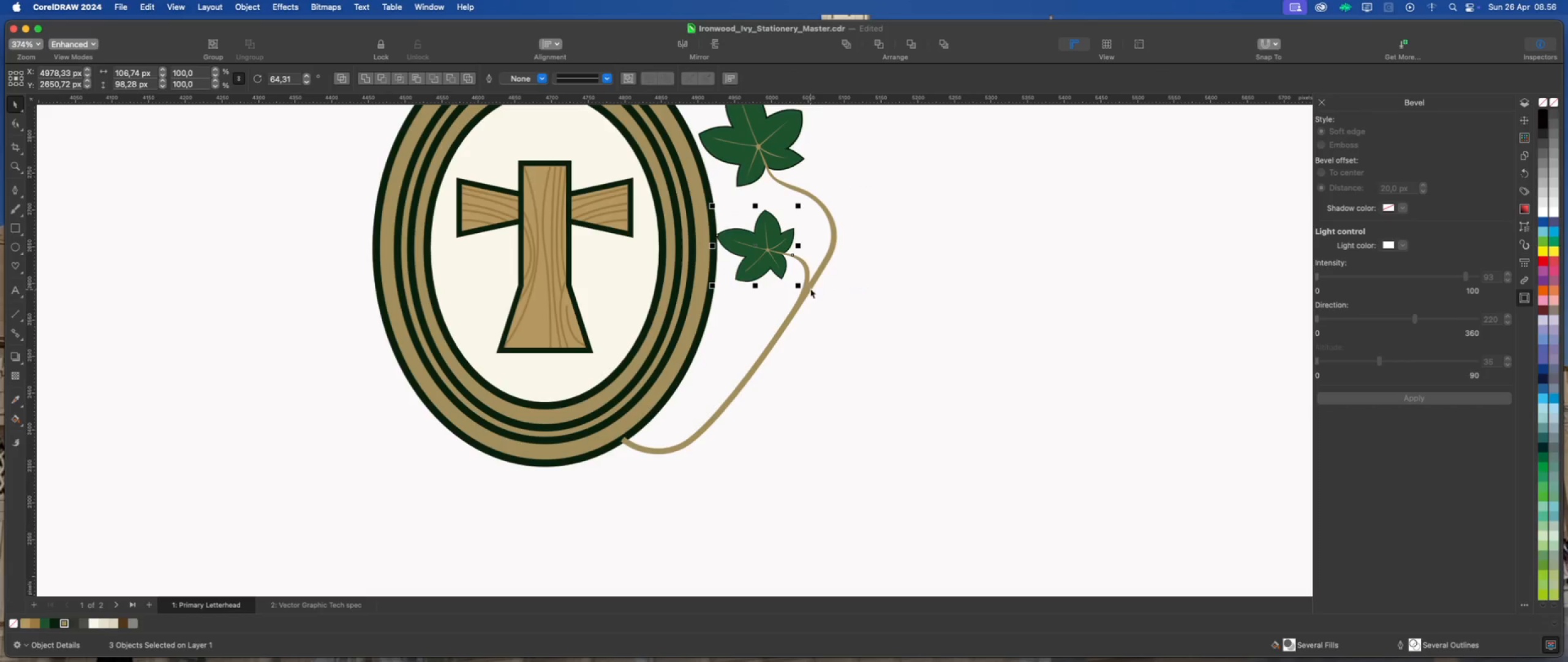 
scroll: coordinate [767, 282], scroll_direction: down, amount: 5.0
 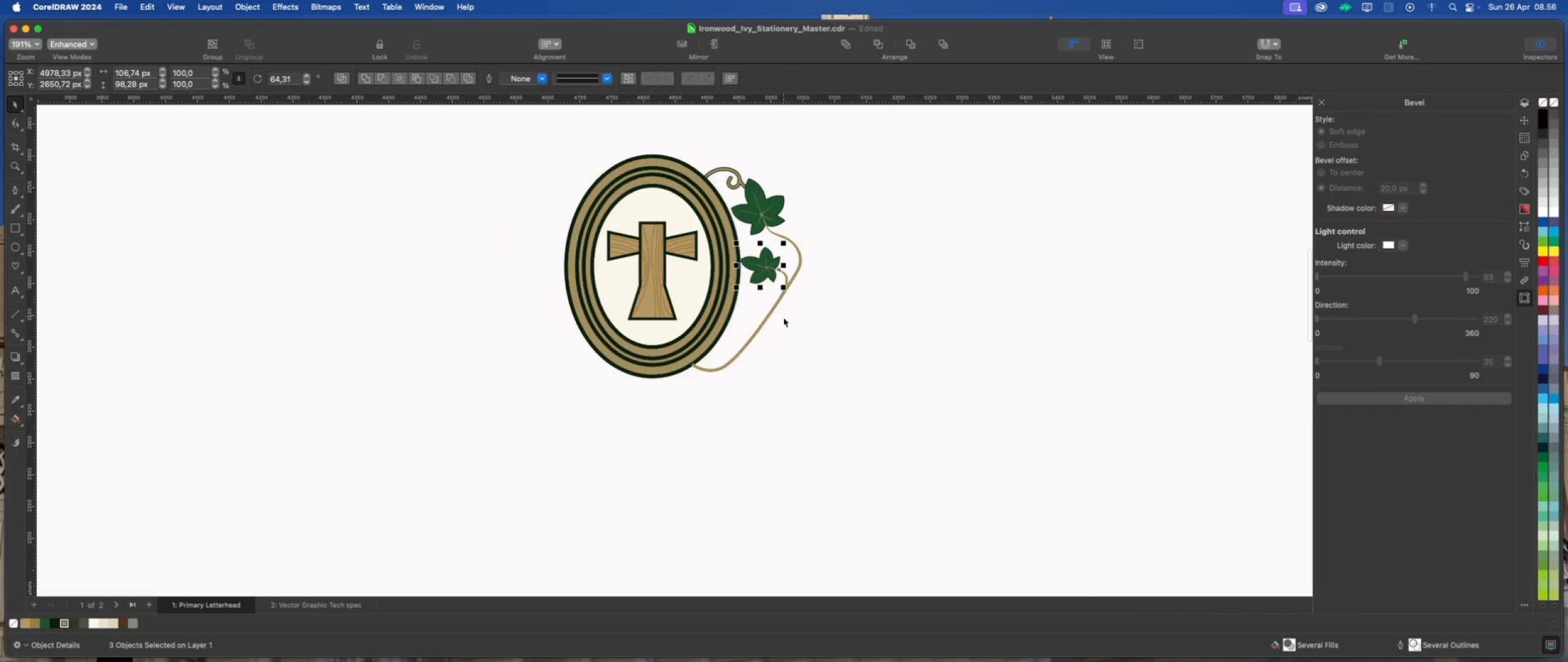 
key(Meta+D)
 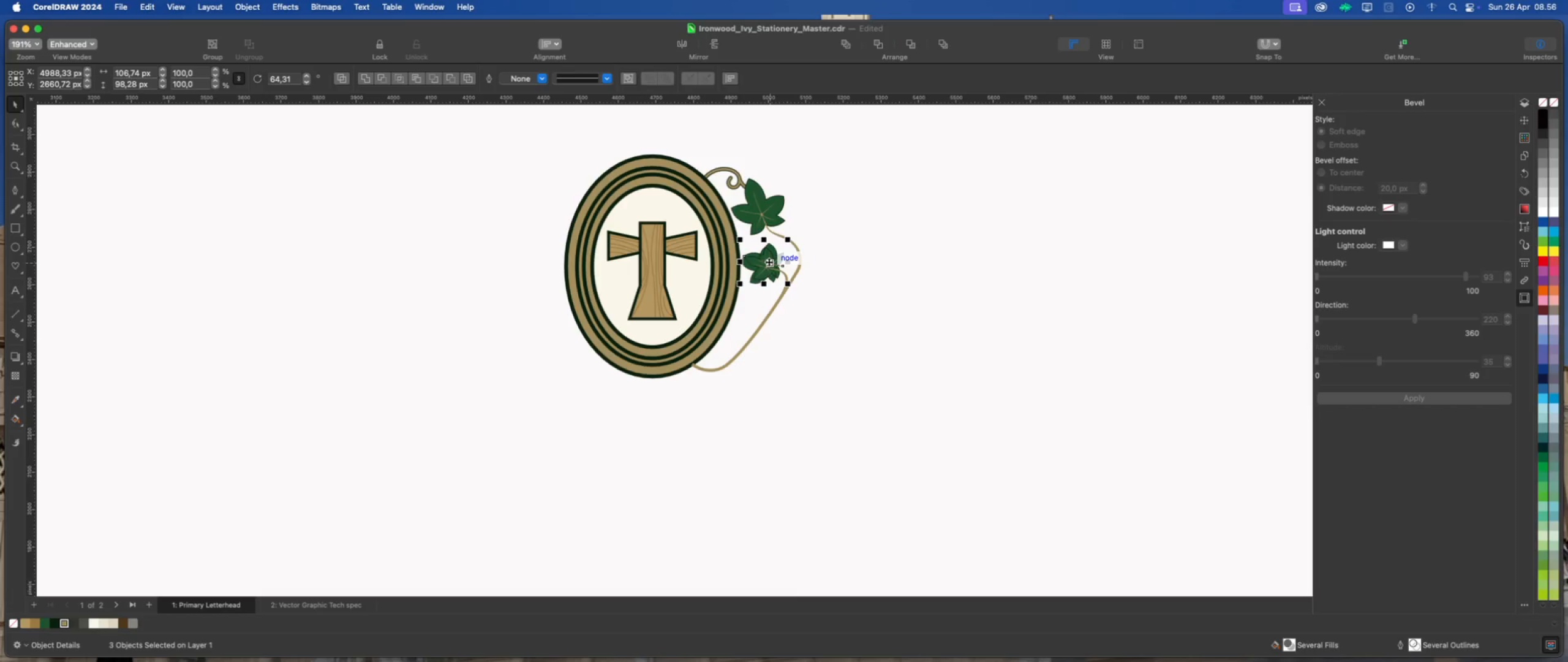 
left_click_drag(start_coordinate=[766, 261], to_coordinate=[805, 332])
 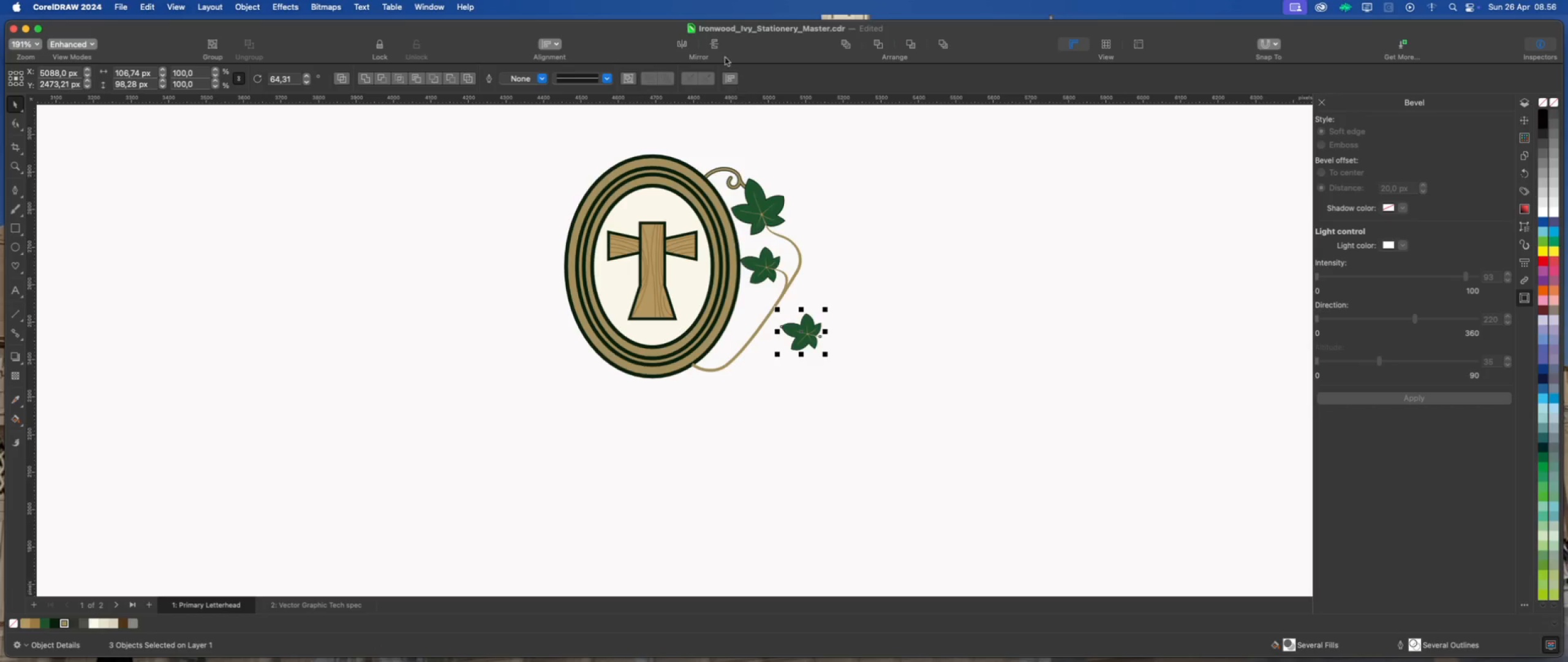 
left_click([682, 43])
 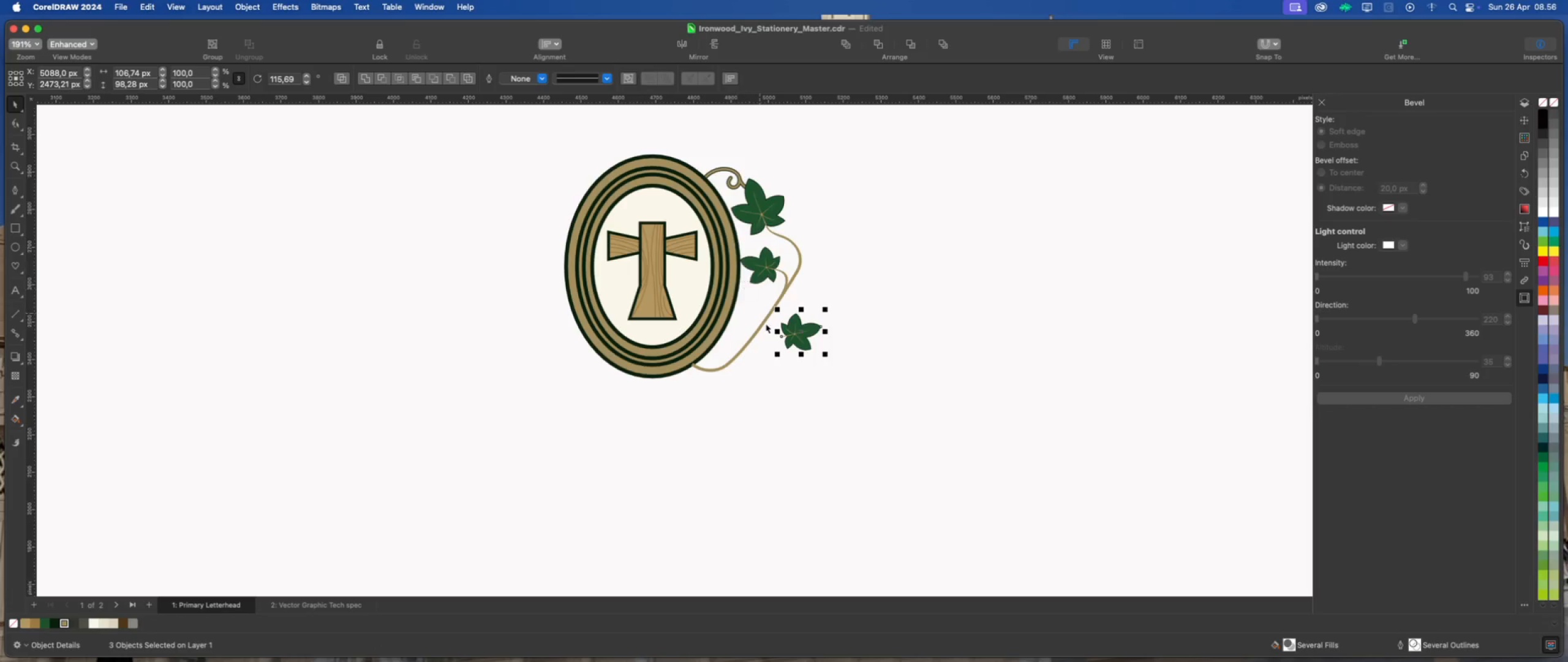 
scroll: coordinate [785, 351], scroll_direction: up, amount: 8.0
 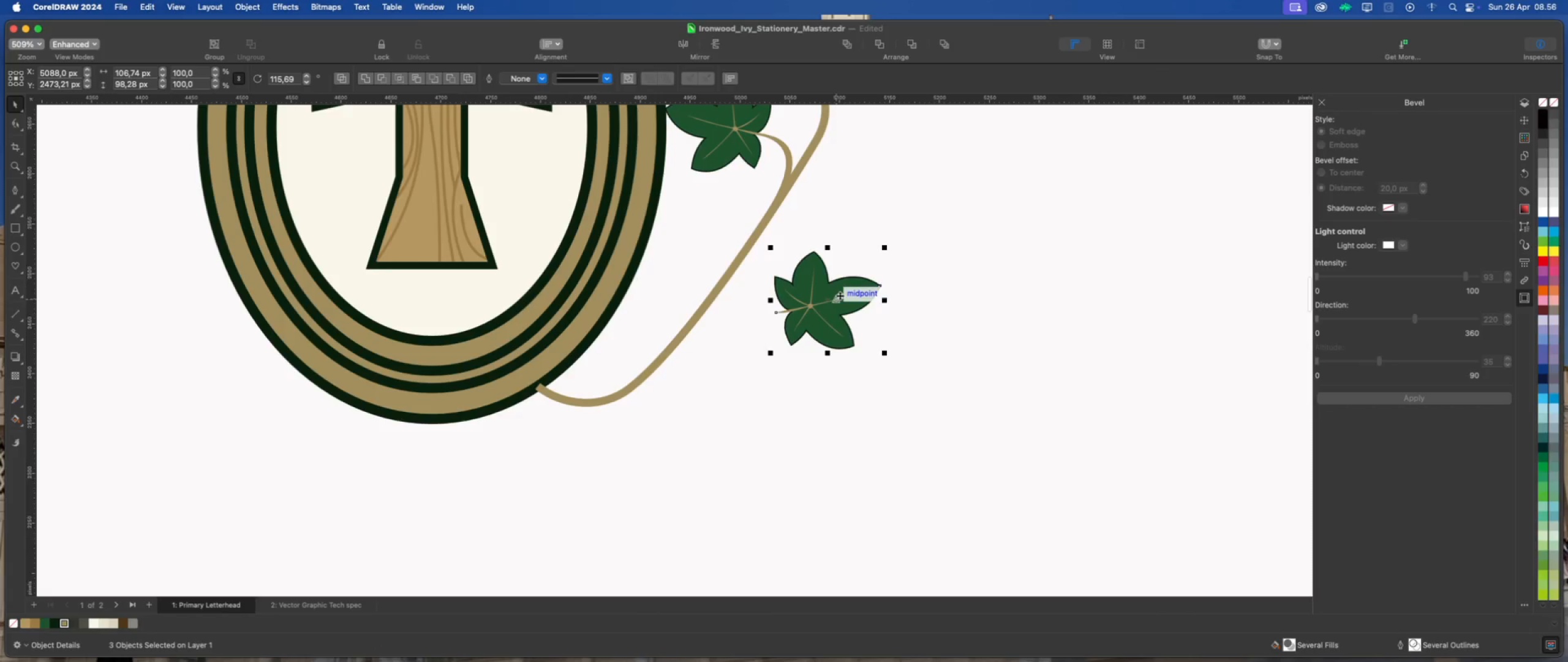 
left_click([840, 295])
 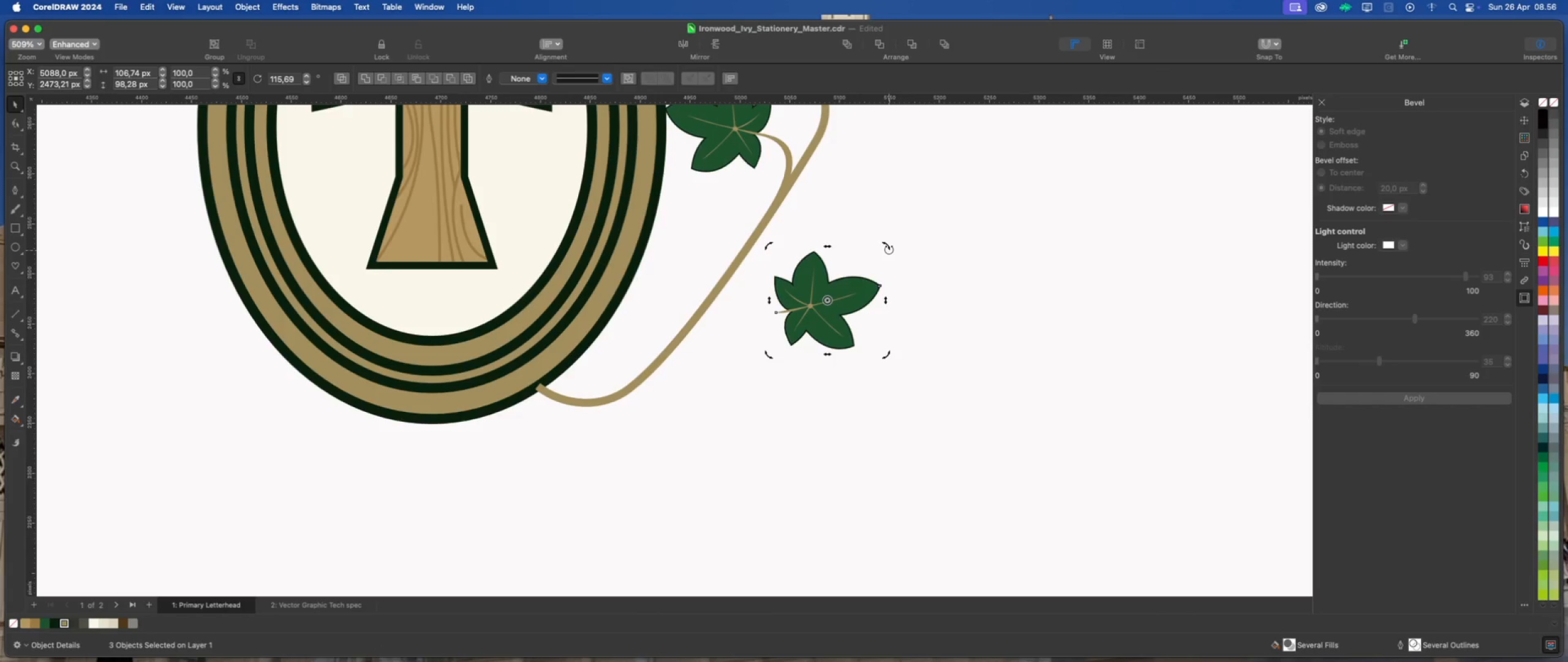 
left_click_drag(start_coordinate=[889, 249], to_coordinate=[899, 307])
 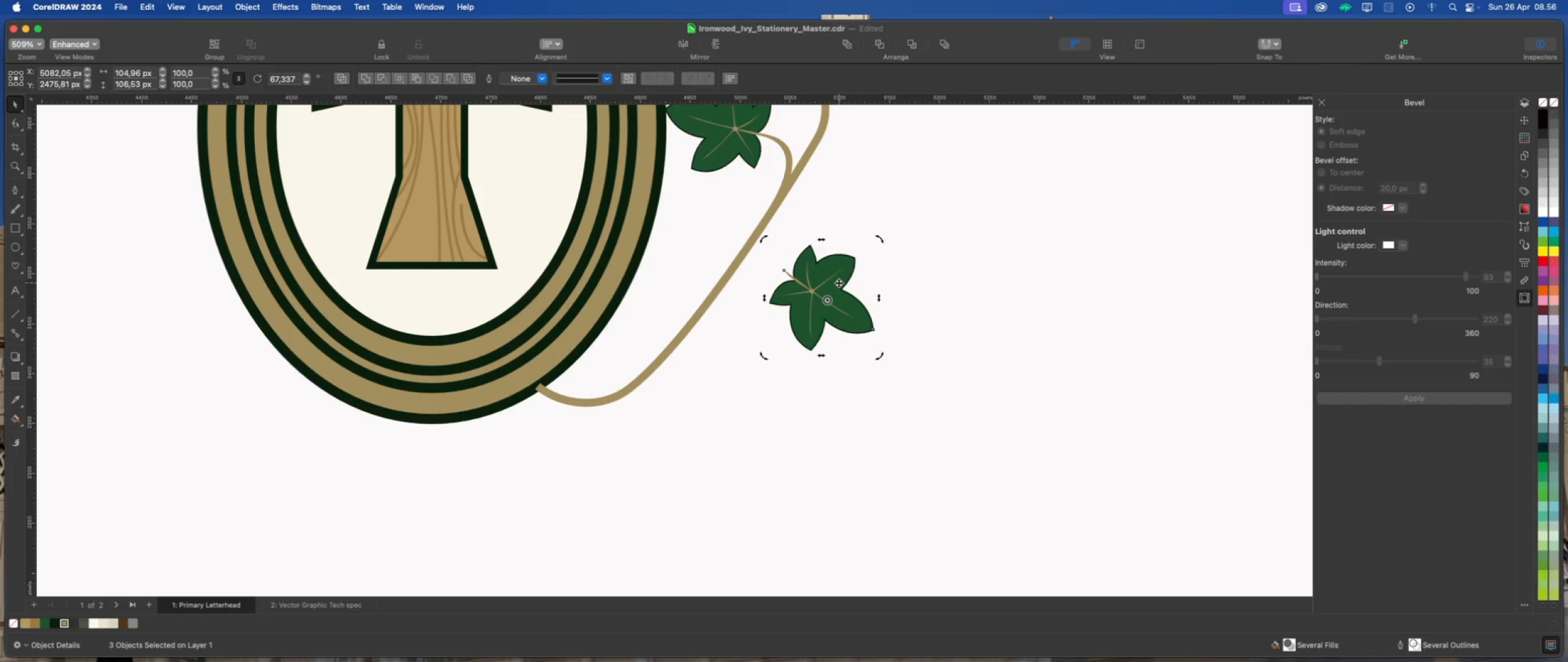 
left_click([839, 283])
 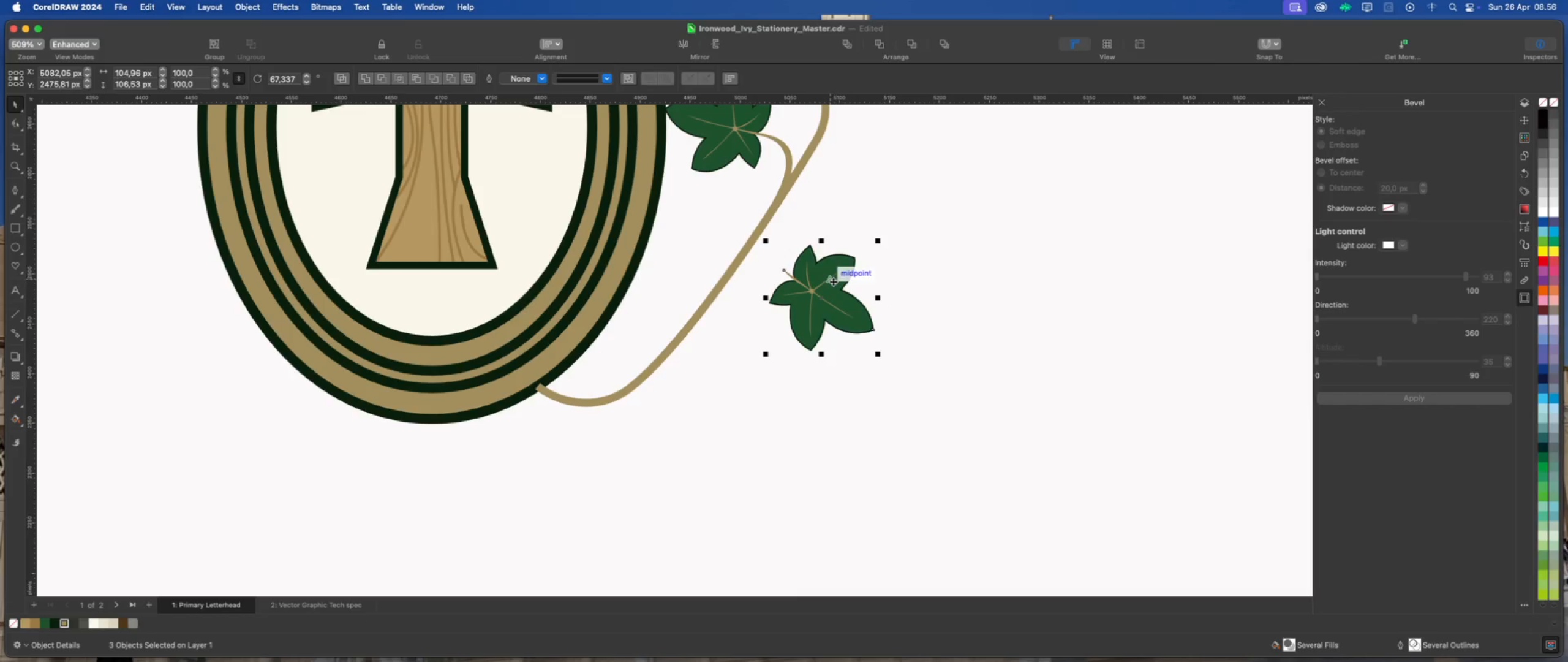 
left_click_drag(start_coordinate=[833, 281], to_coordinate=[854, 306])
 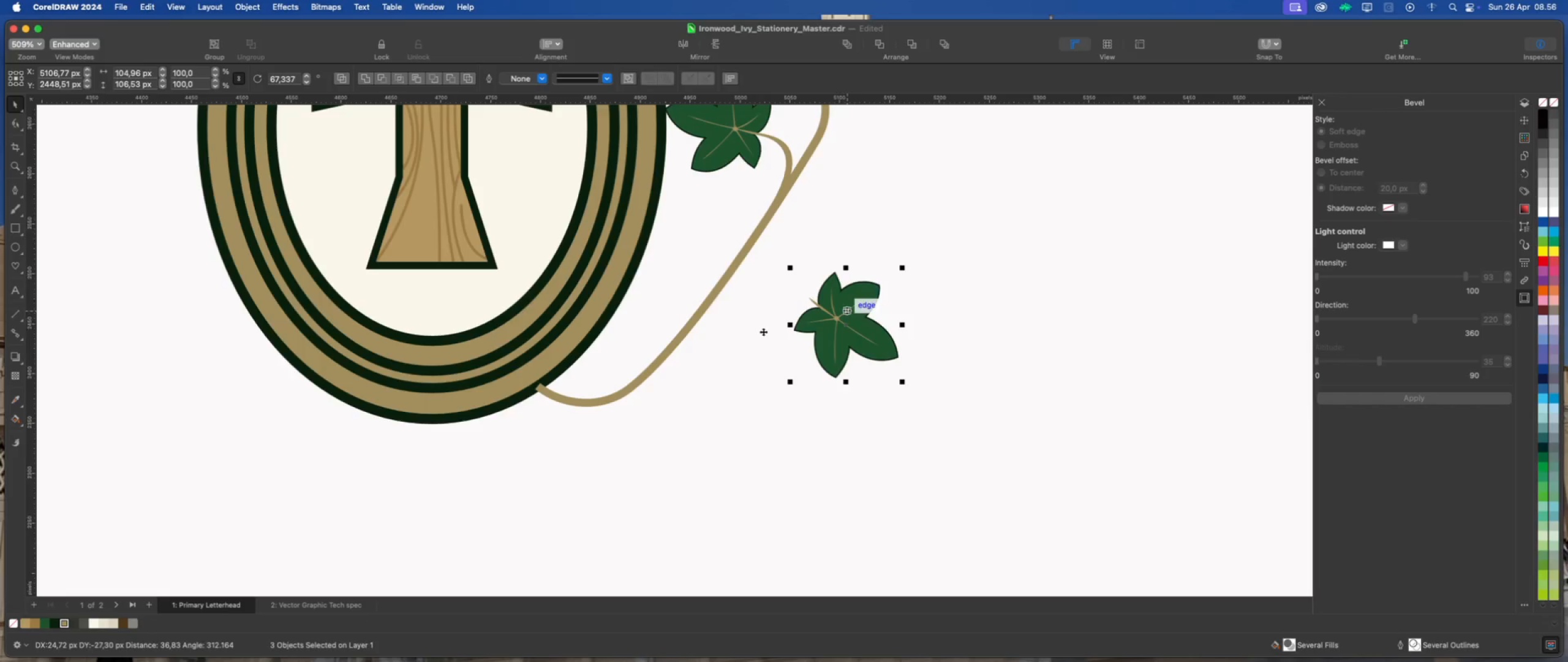 
scroll: coordinate [715, 330], scroll_direction: up, amount: 2.0
 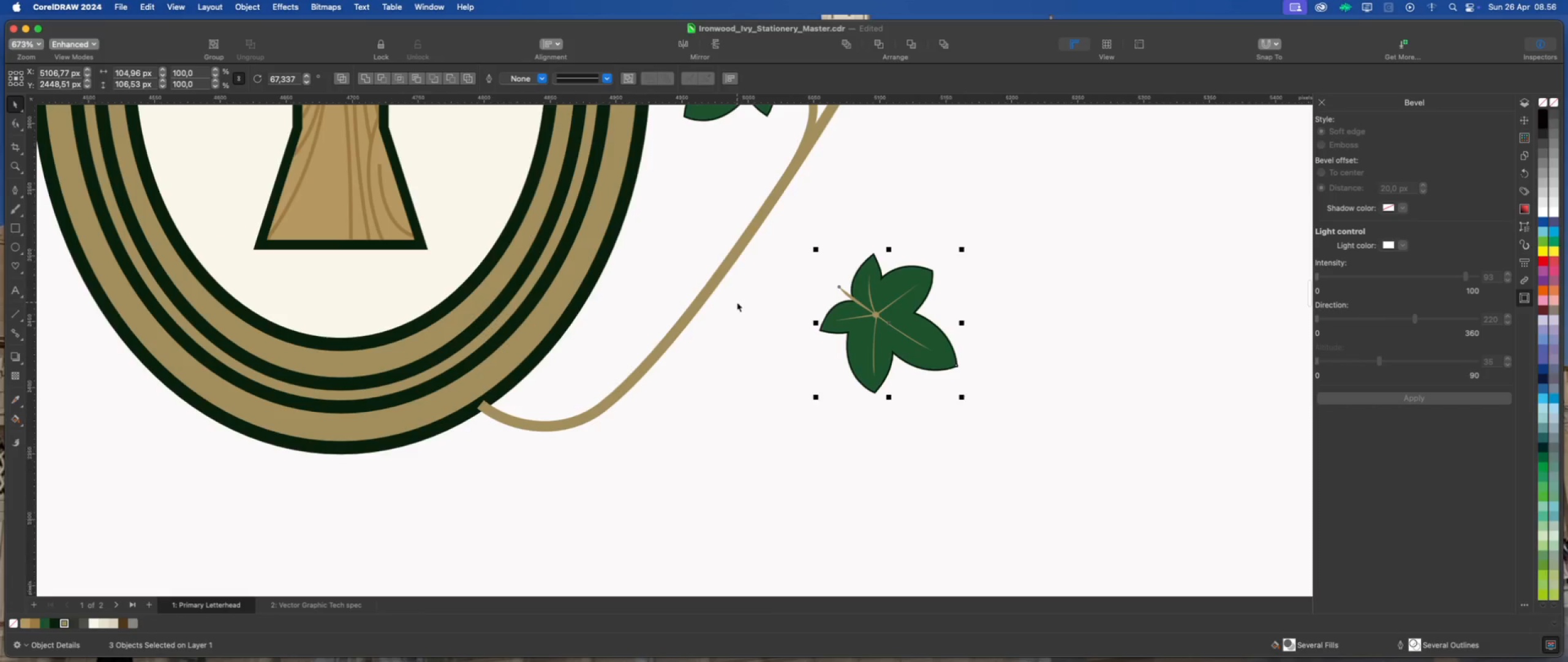 
scroll: coordinate [712, 307], scroll_direction: none, amount: 0.0
 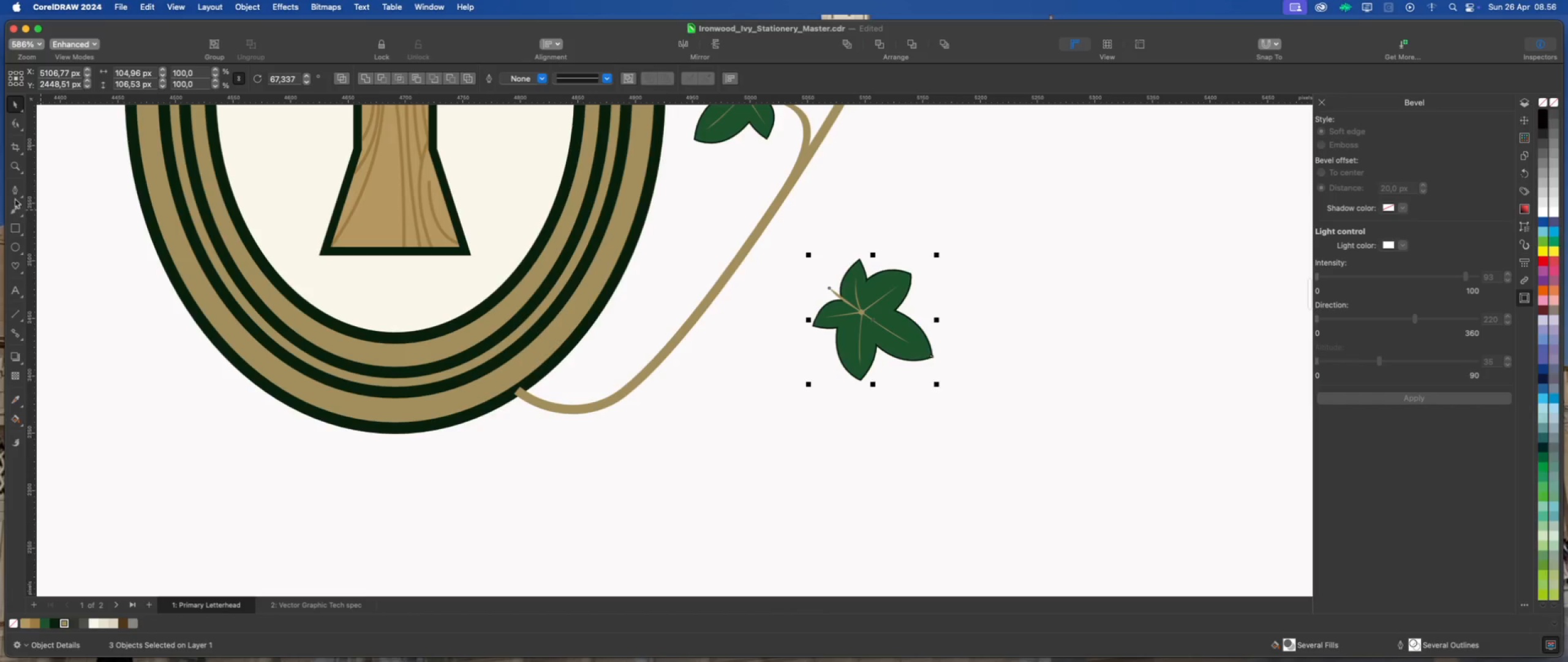 
left_click([12, 190])
 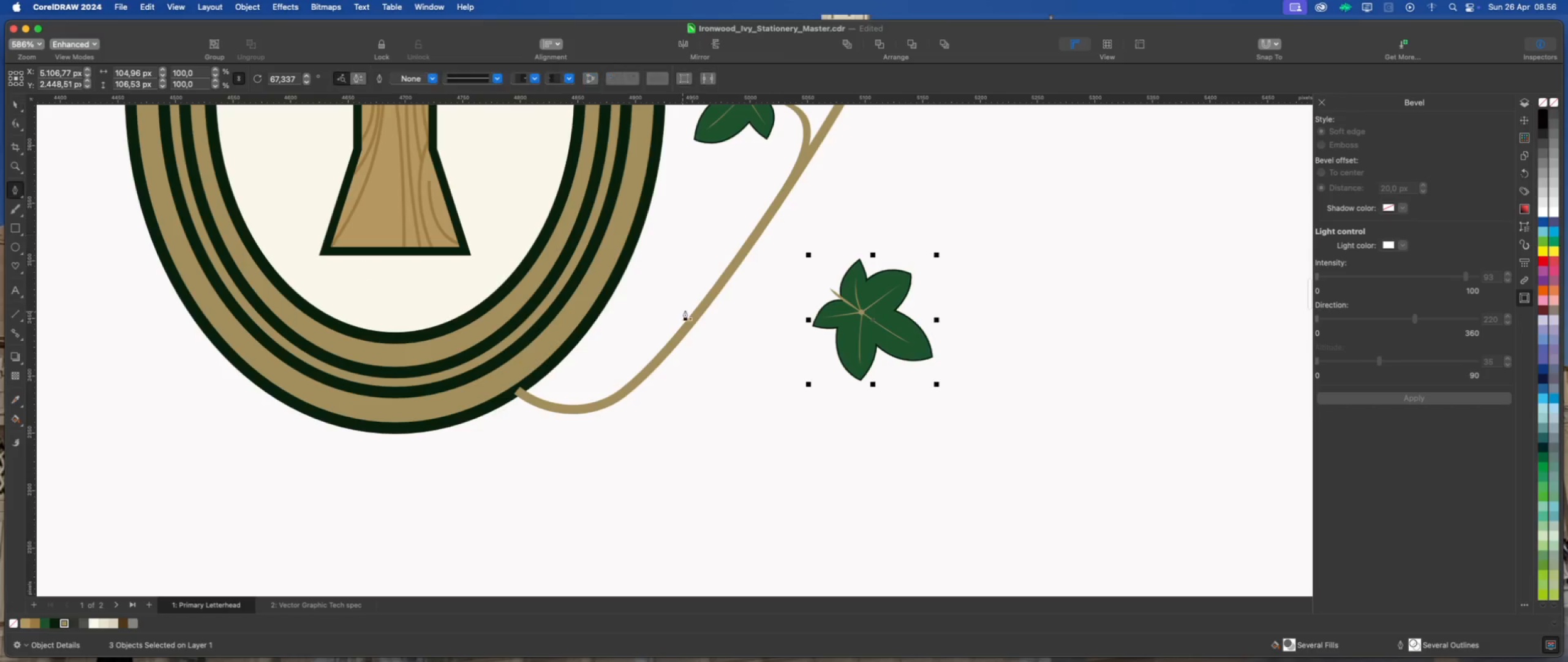 
scroll: coordinate [696, 304], scroll_direction: up, amount: 2.0
 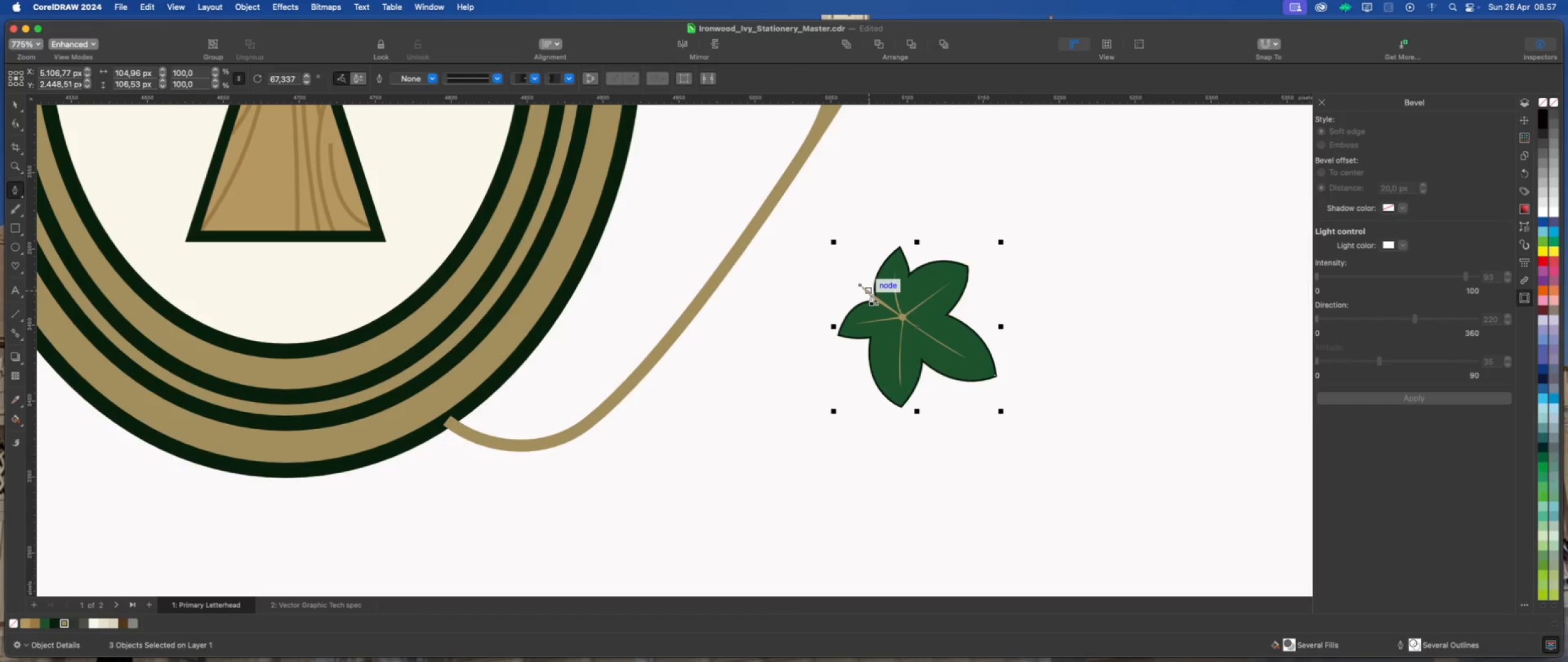 
left_click([871, 295])
 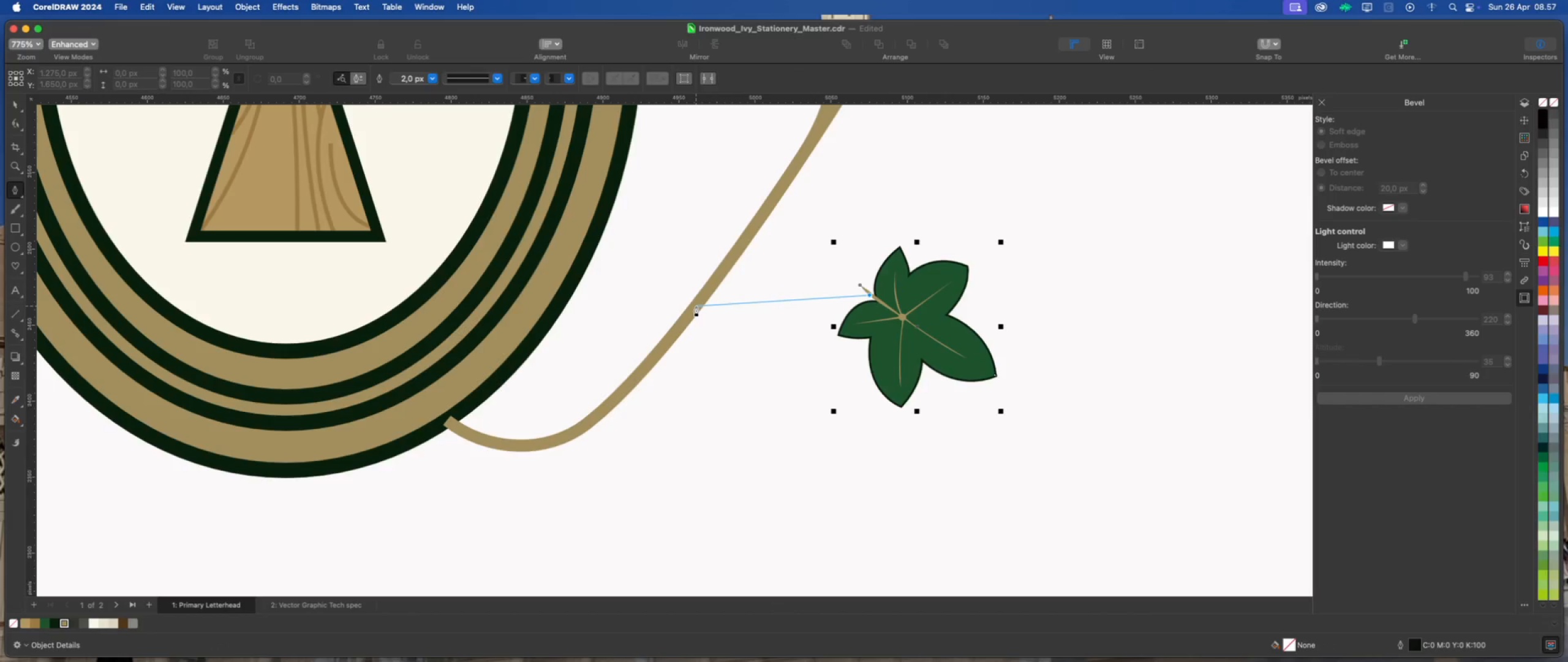 
left_click_drag(start_coordinate=[696, 307], to_coordinate=[610, 379])
 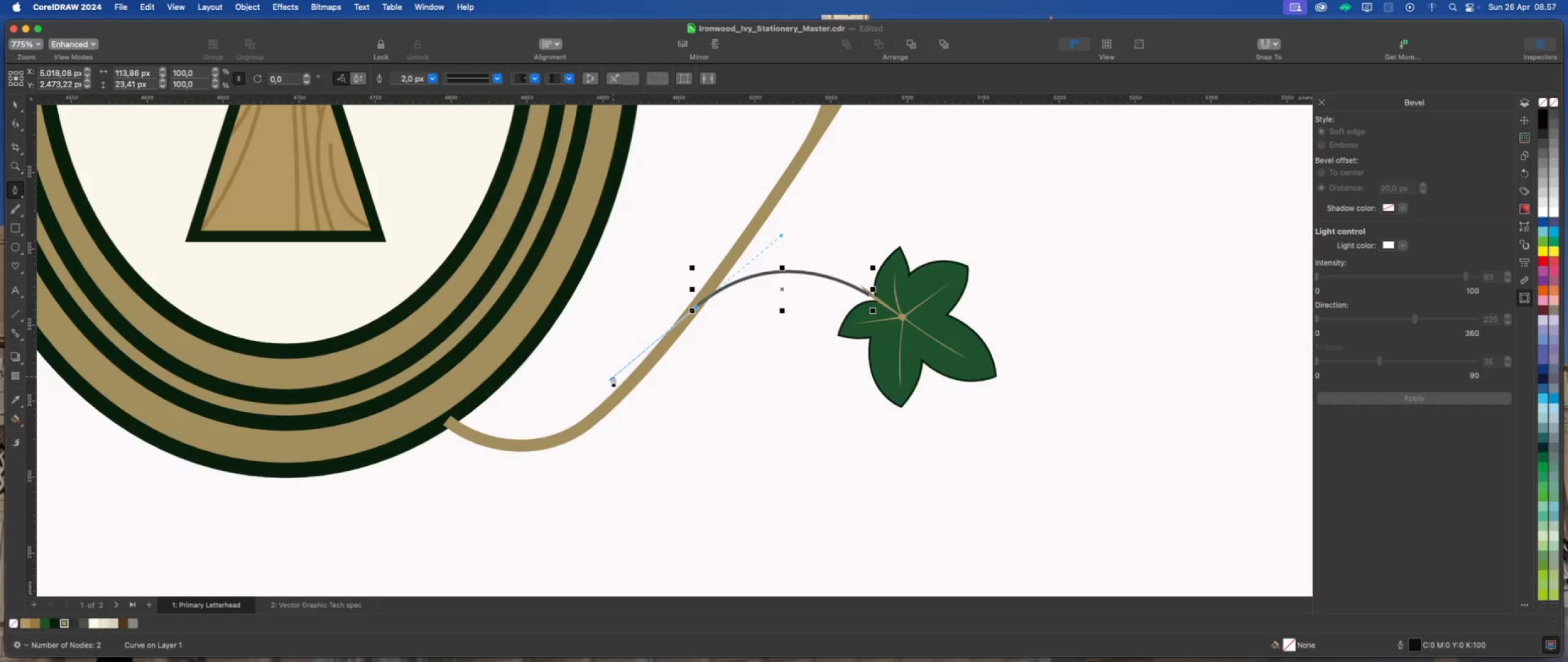 
key(Escape)
 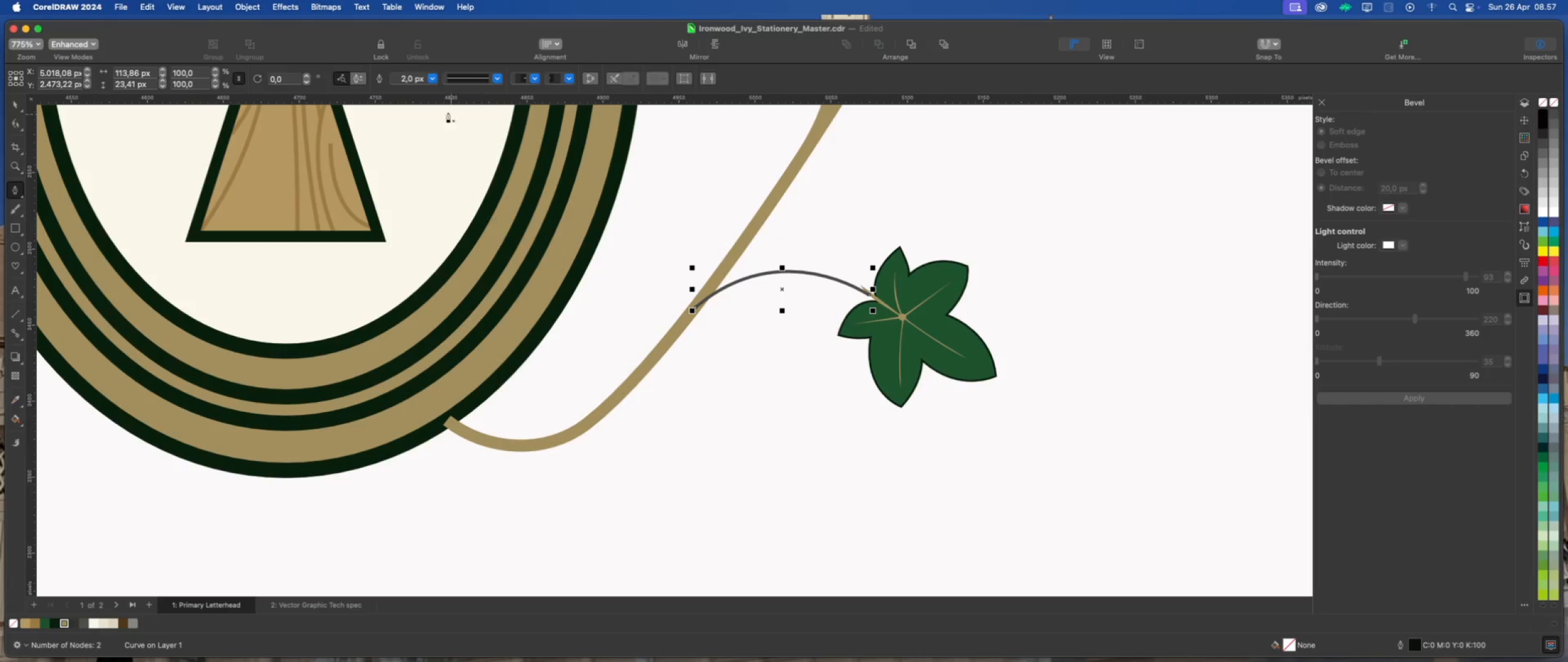 
left_click([433, 79])
 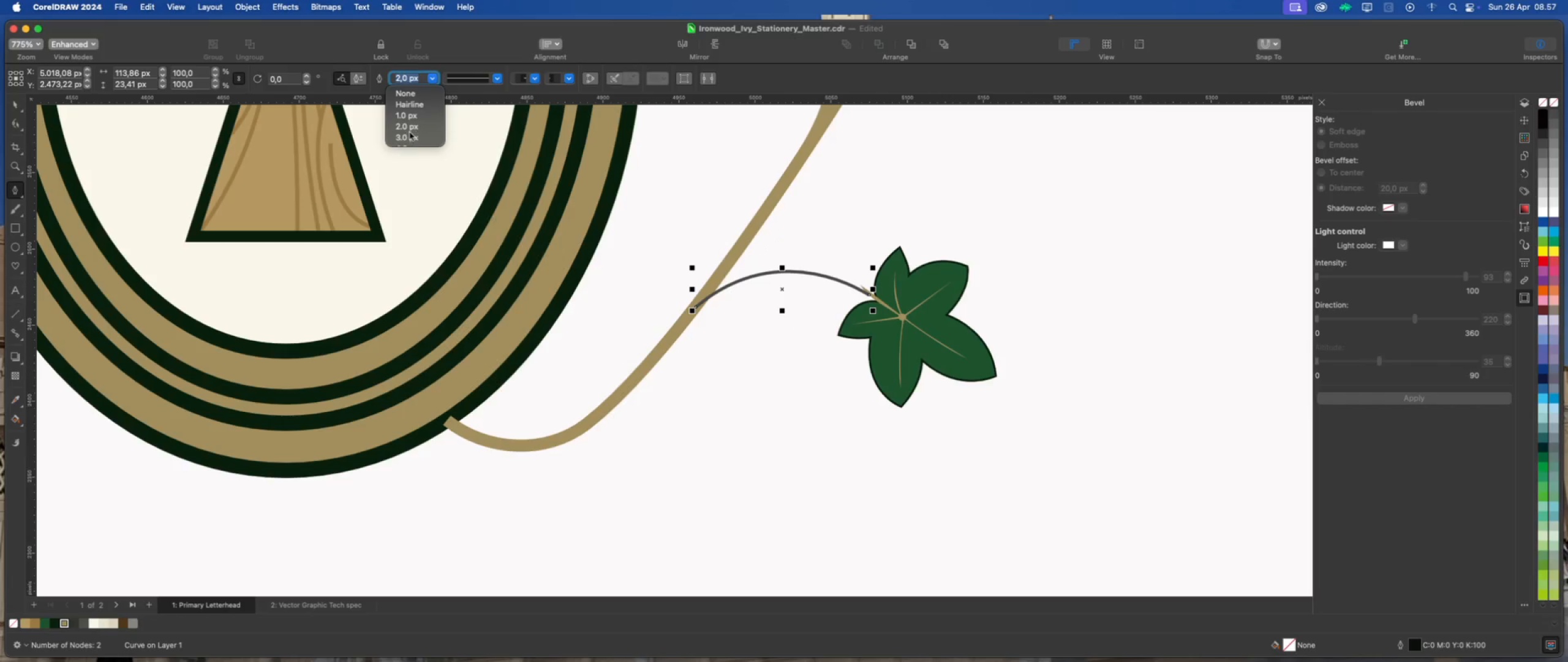 
scroll: coordinate [409, 139], scroll_direction: down, amount: 2.0
 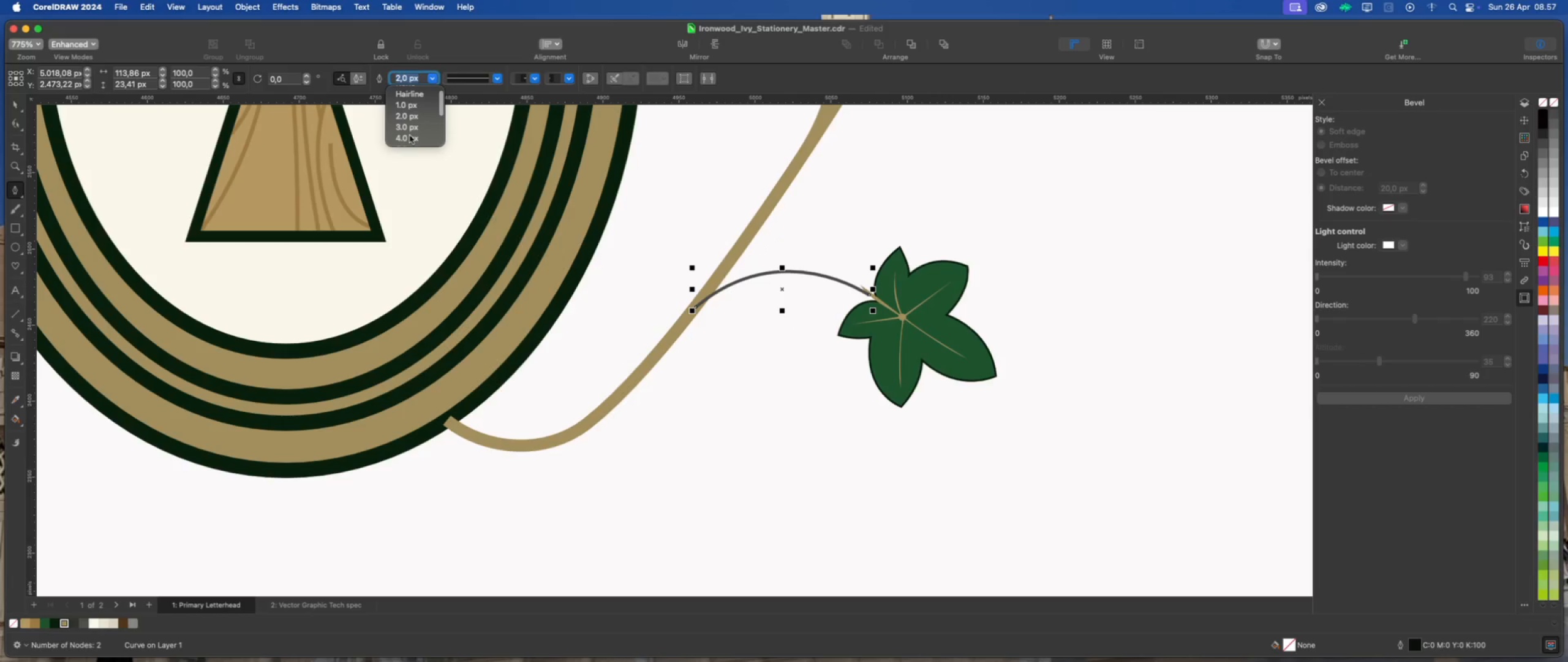 
left_click([410, 138])
 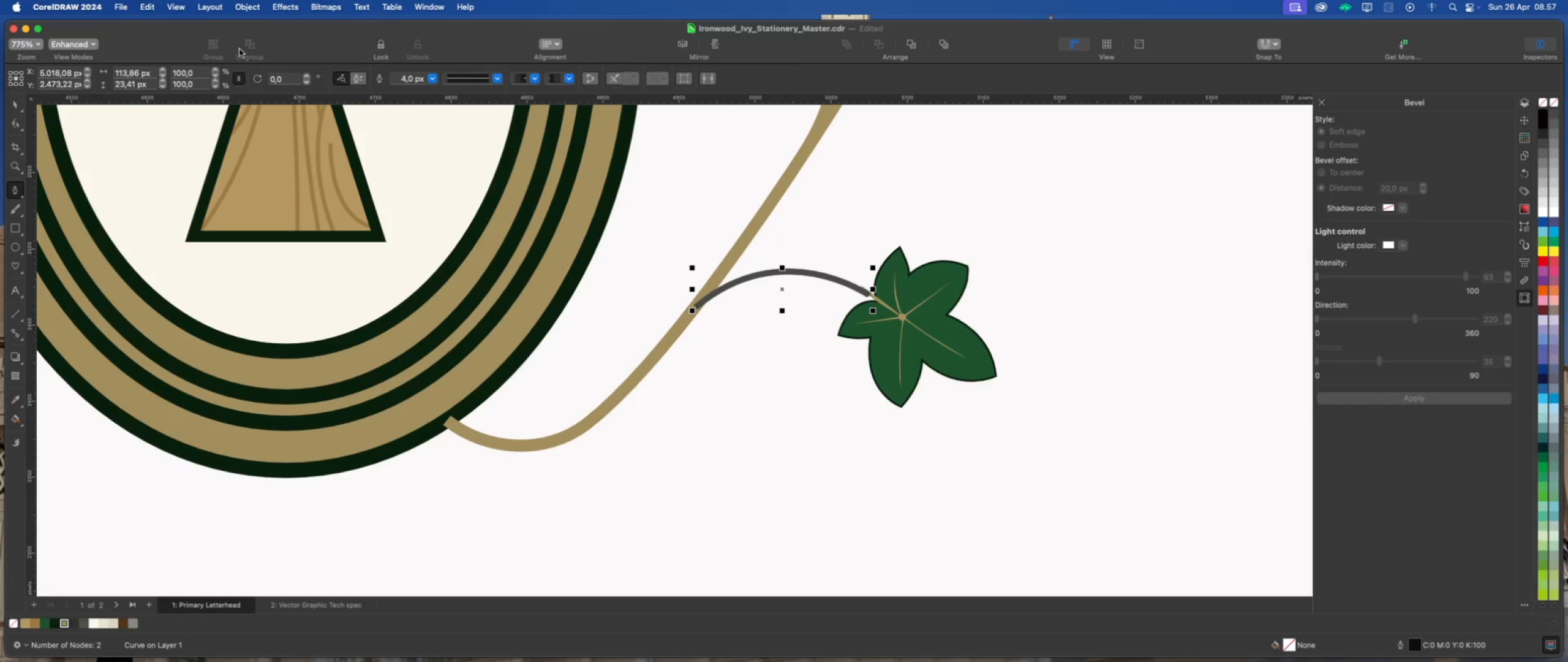 
left_click([246, 9])
 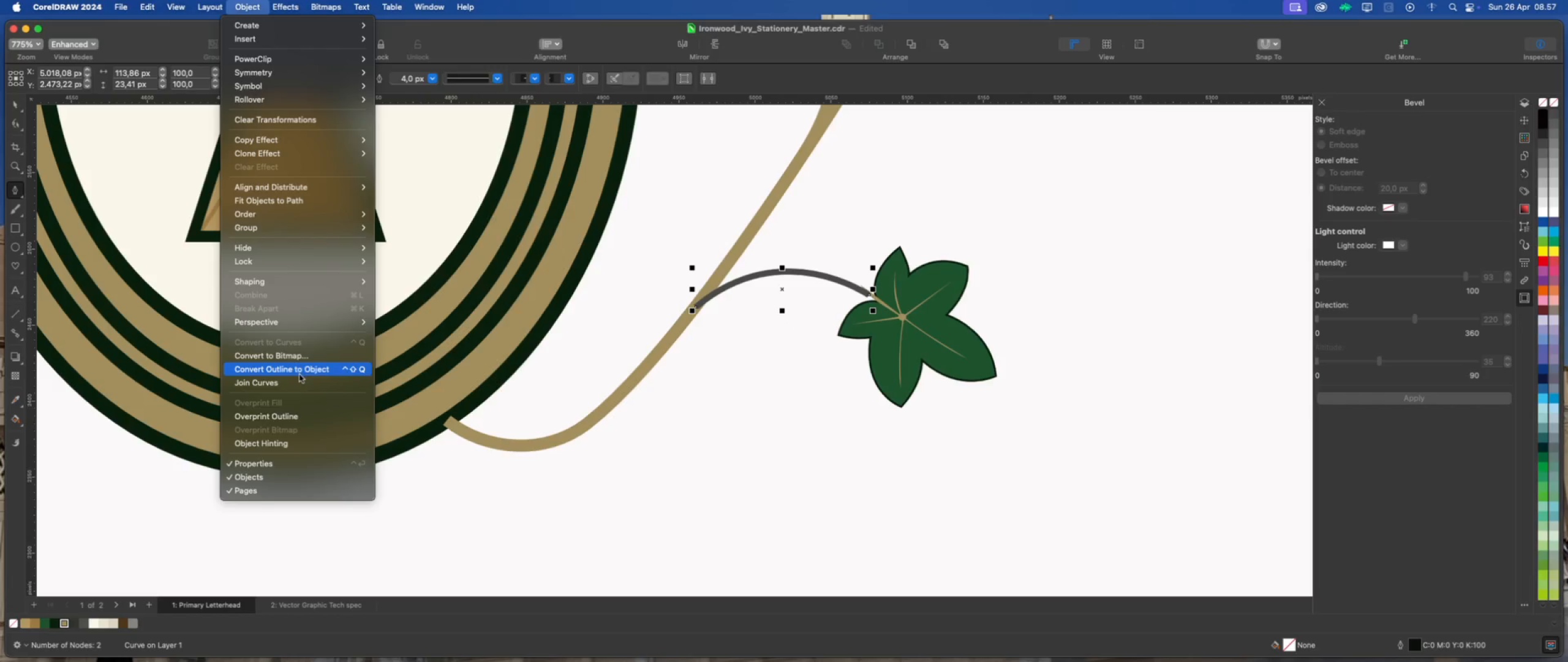 
left_click([302, 375])
 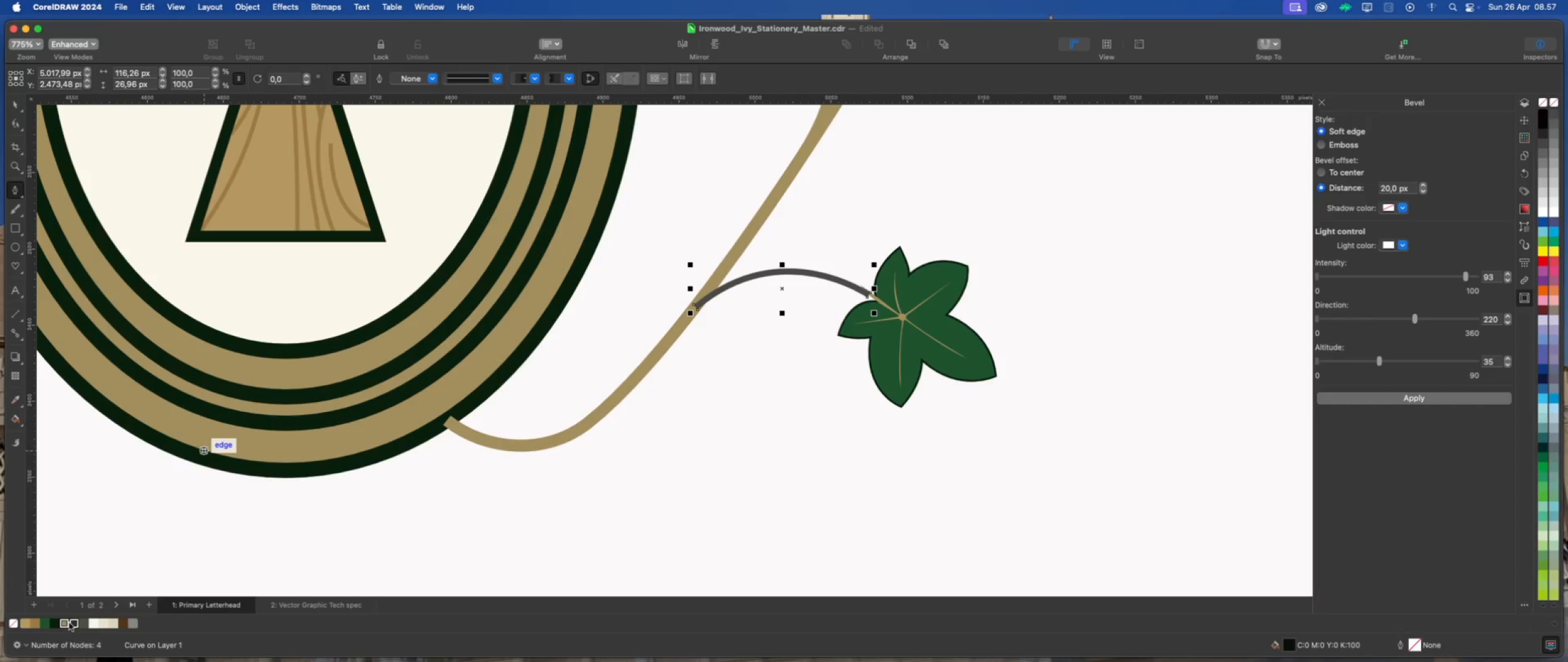 
left_click([64, 623])
 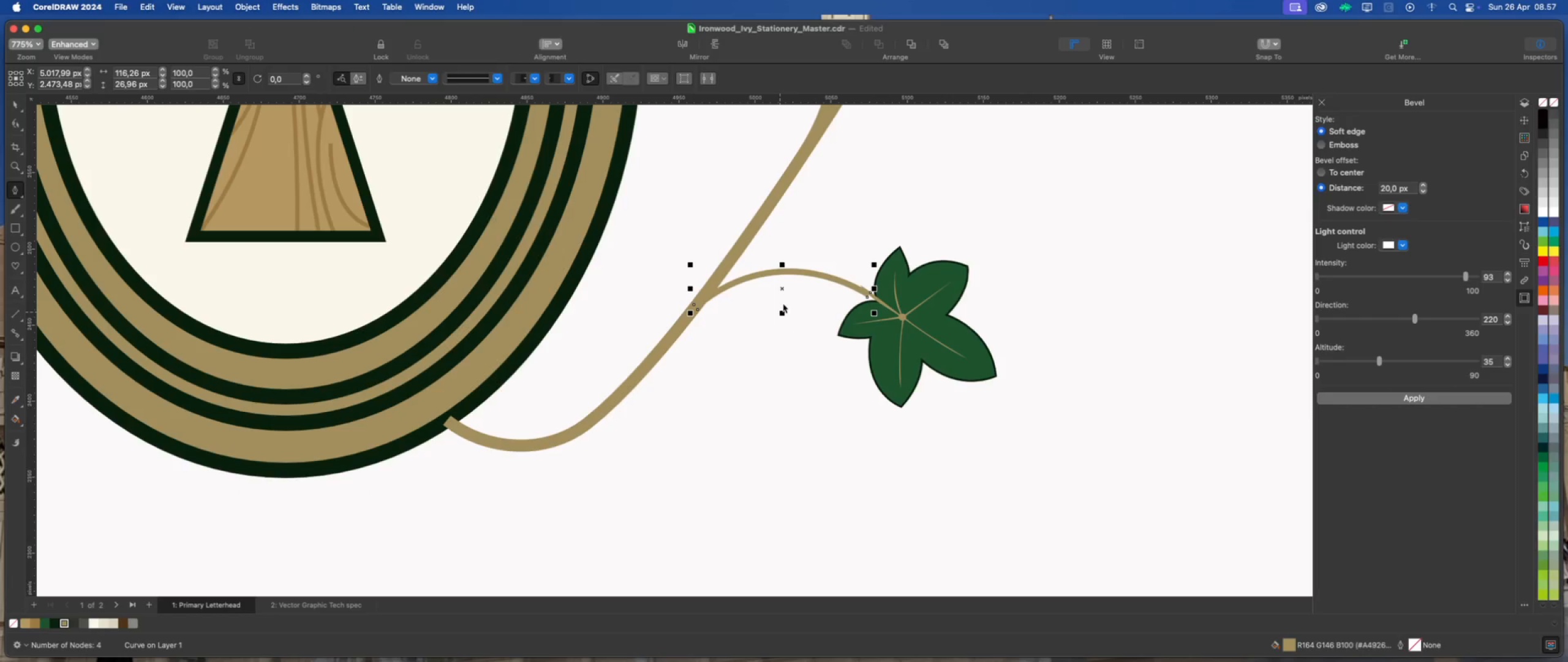 
scroll: coordinate [791, 269], scroll_direction: up, amount: 4.0
 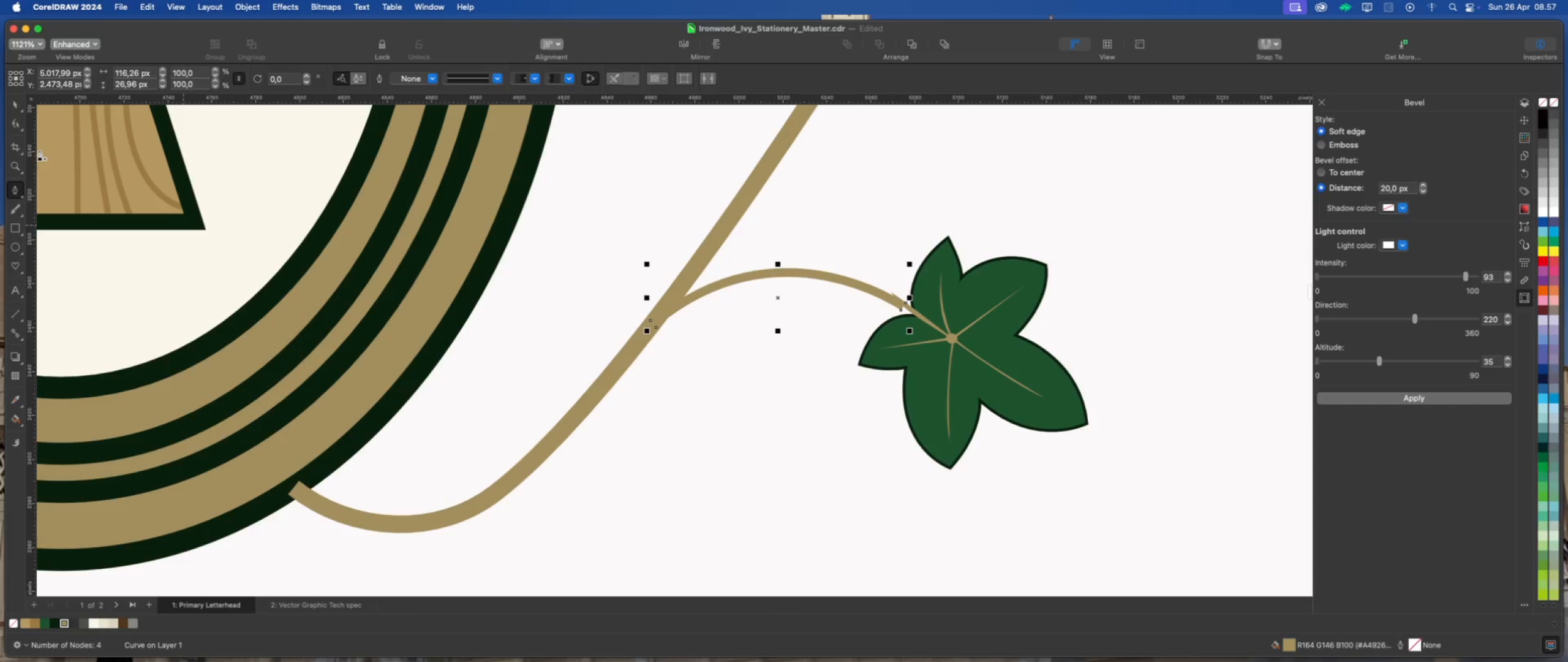 
left_click([15, 121])
 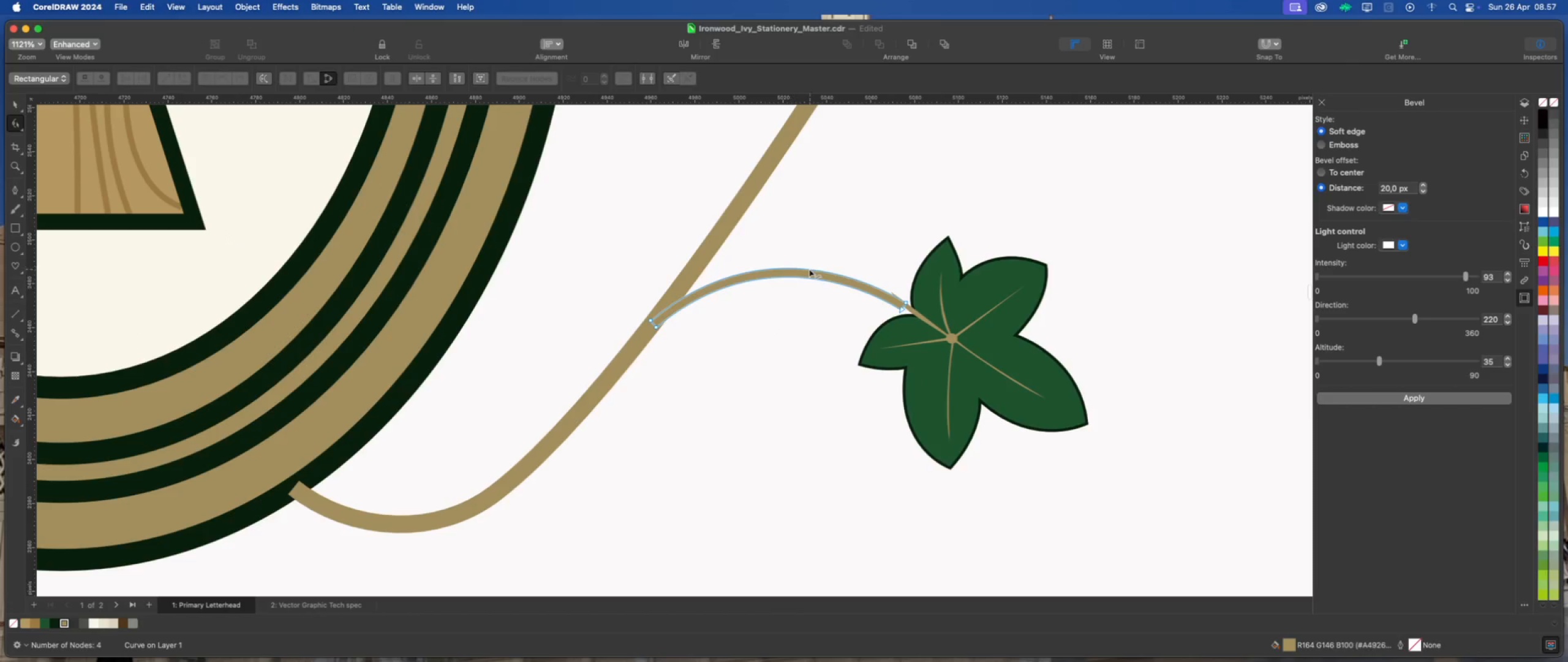 
scroll: coordinate [927, 305], scroll_direction: up, amount: 6.0
 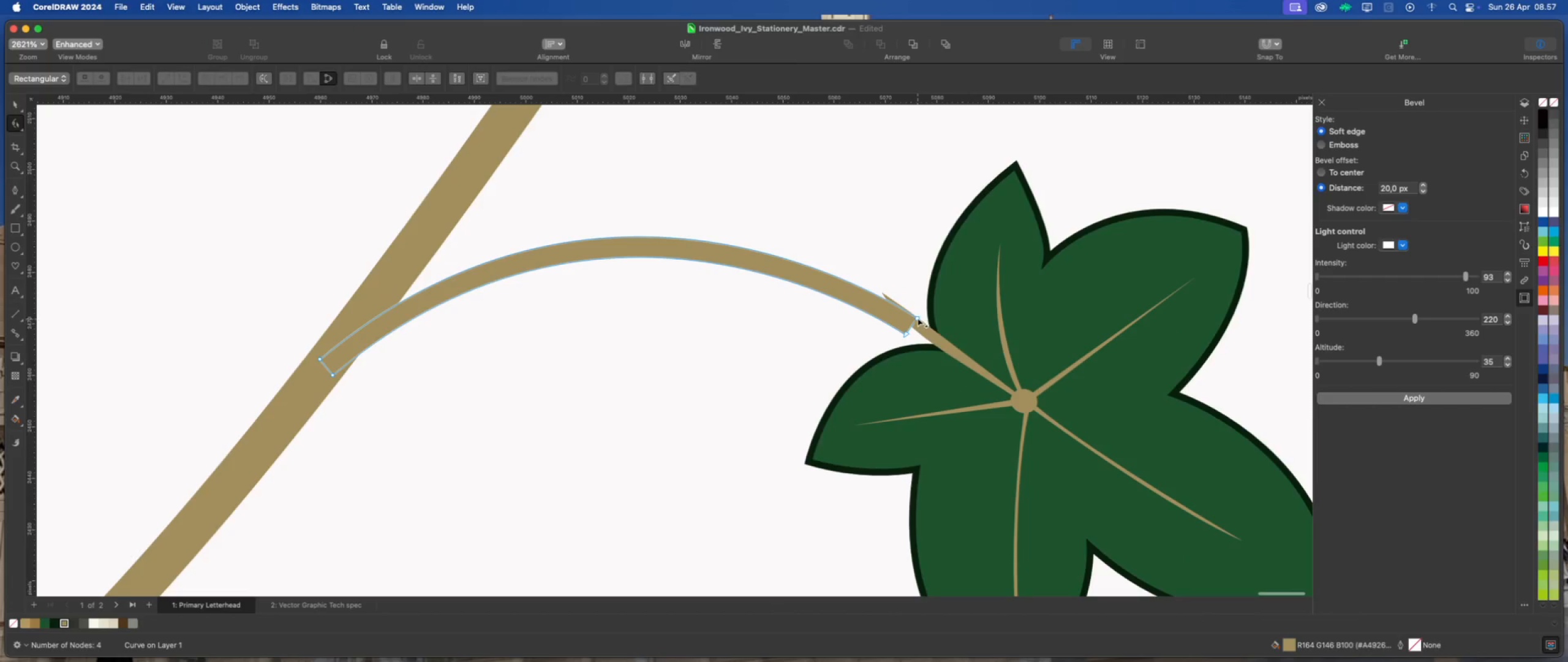 
left_click_drag(start_coordinate=[918, 316], to_coordinate=[932, 328])
 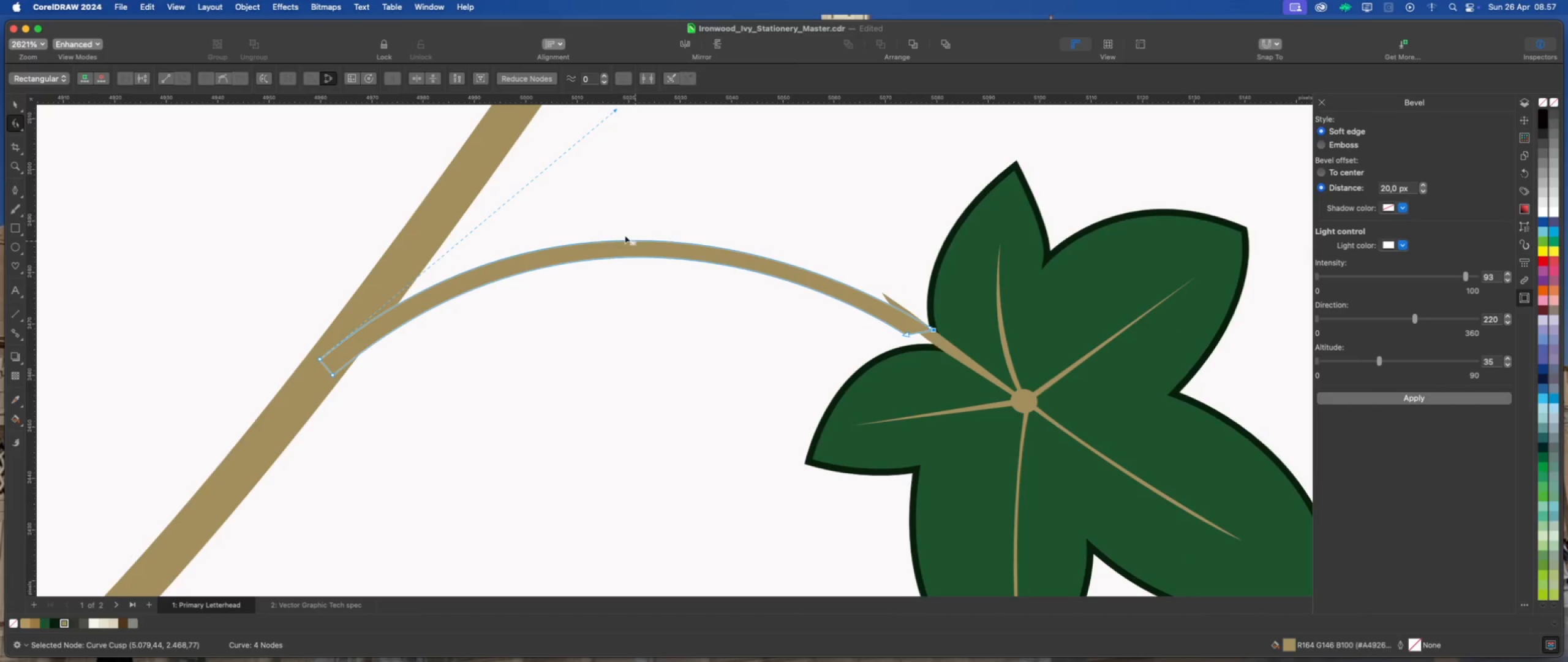 
scroll: coordinate [594, 158], scroll_direction: down, amount: 1.0
 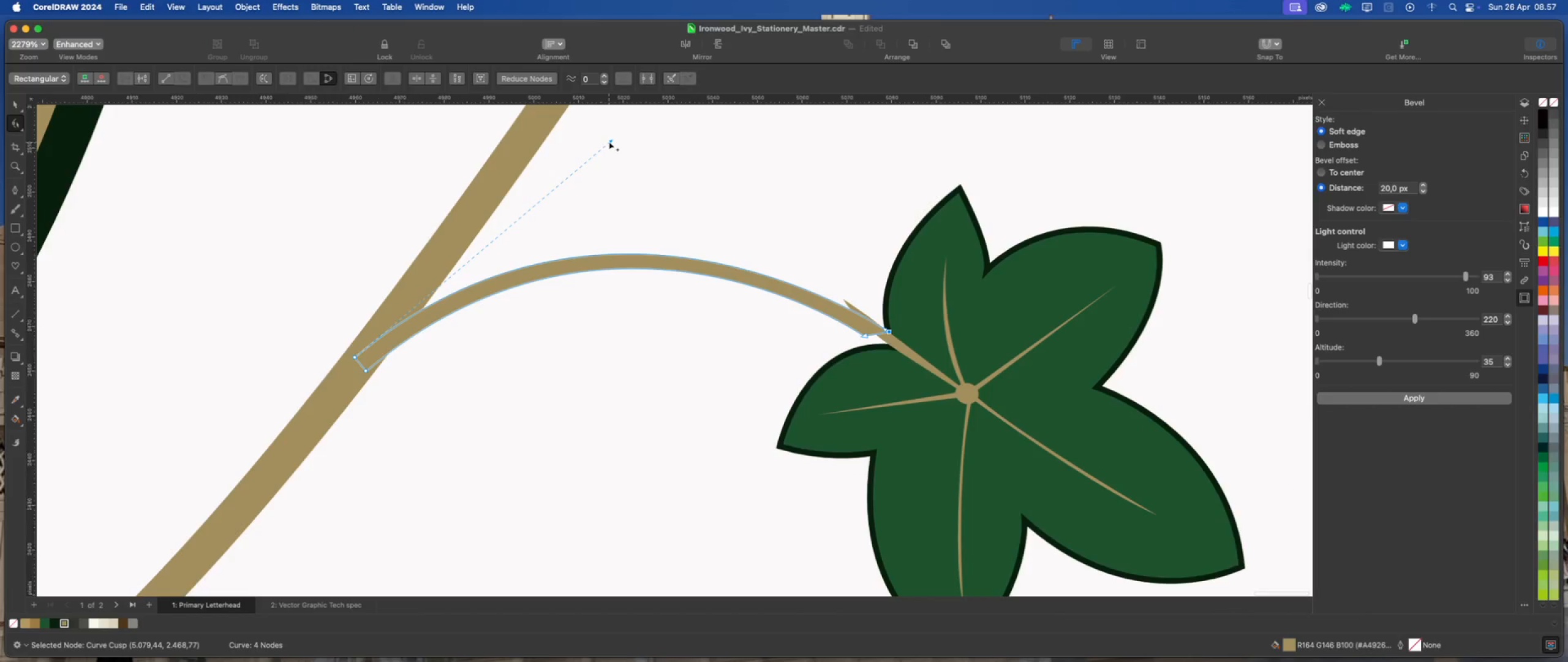 
left_click_drag(start_coordinate=[609, 140], to_coordinate=[617, 95])
 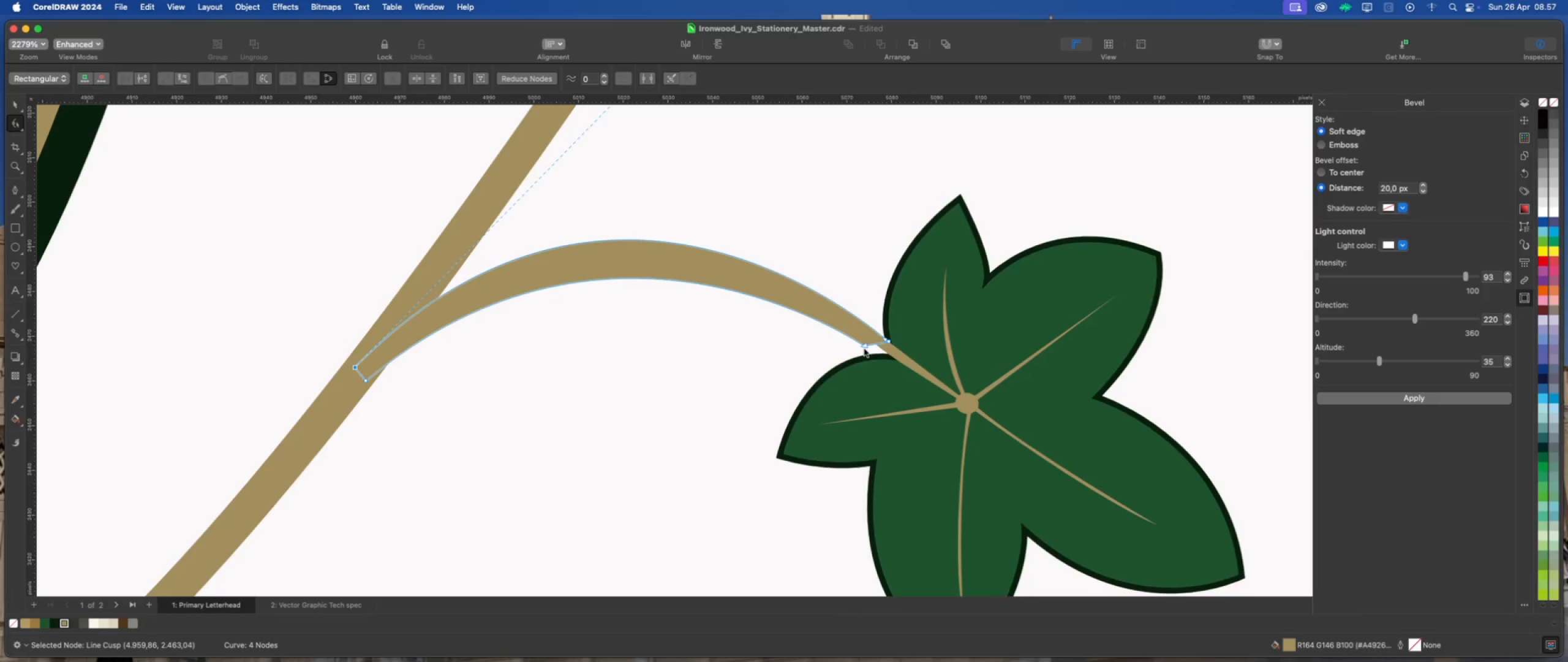 
left_click_drag(start_coordinate=[865, 346], to_coordinate=[890, 355])
 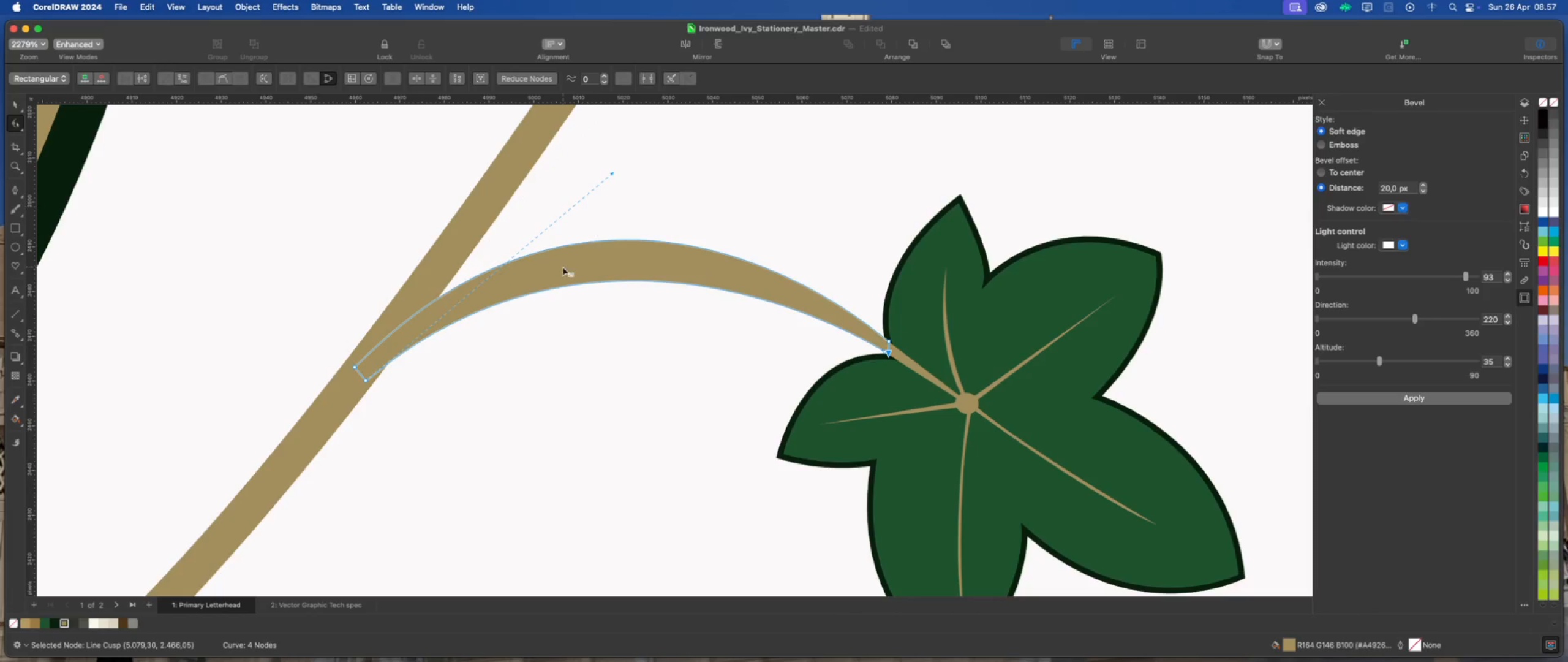 
scroll: coordinate [582, 284], scroll_direction: down, amount: 2.0
 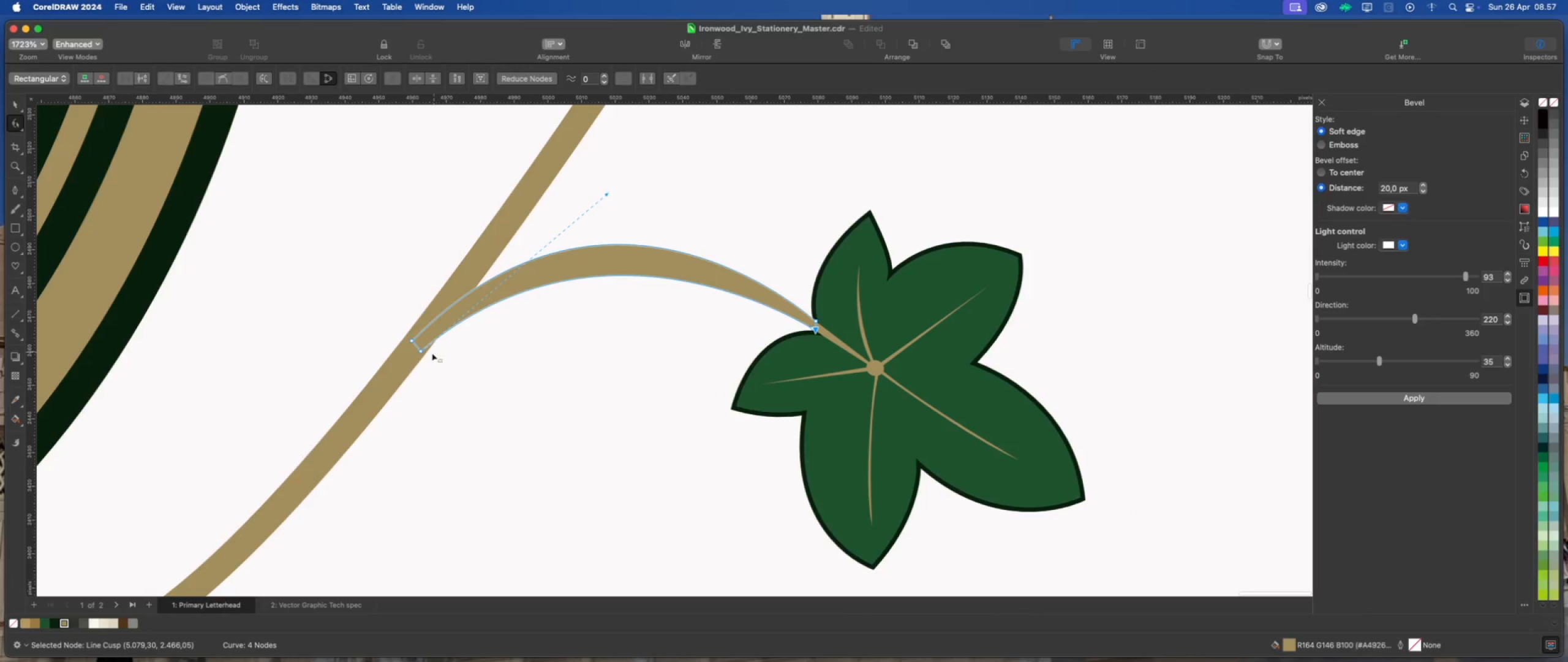 
left_click_drag(start_coordinate=[421, 351], to_coordinate=[402, 382])
 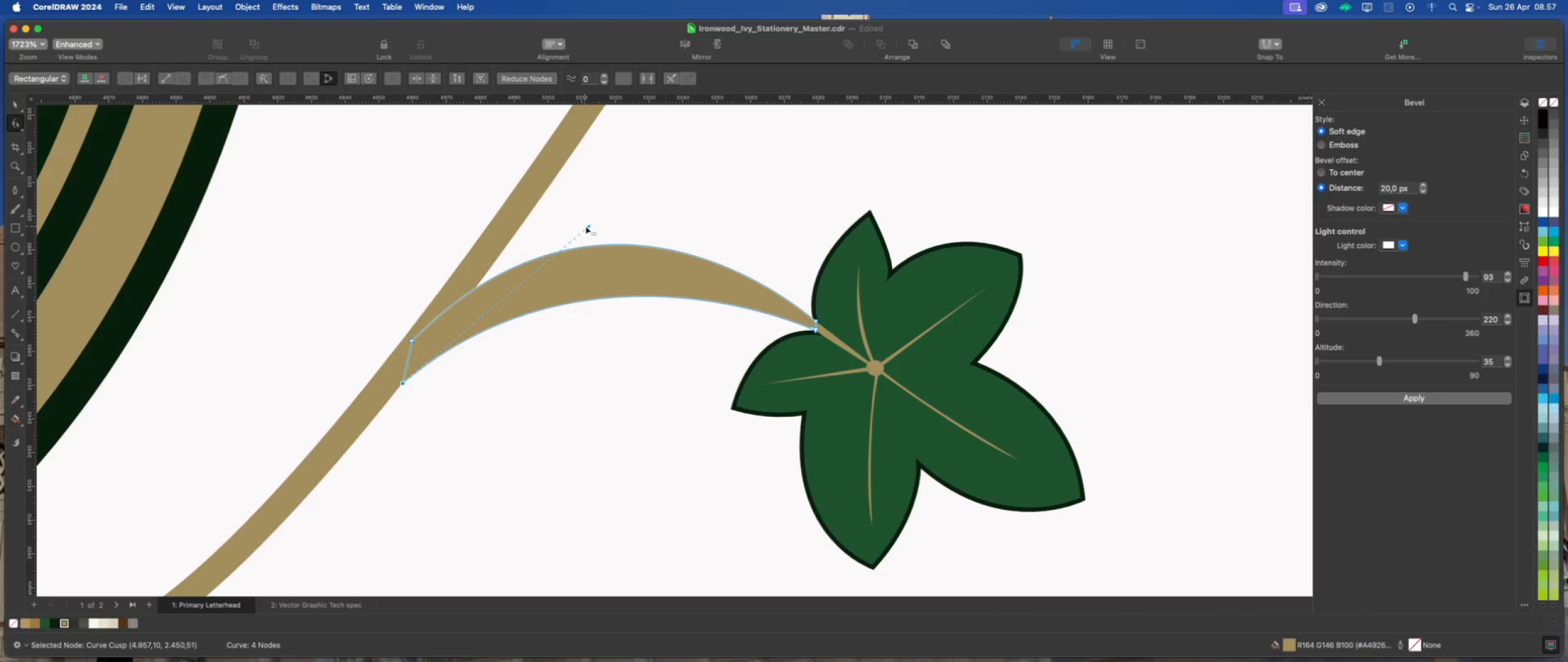 
left_click_drag(start_coordinate=[589, 224], to_coordinate=[584, 150])
 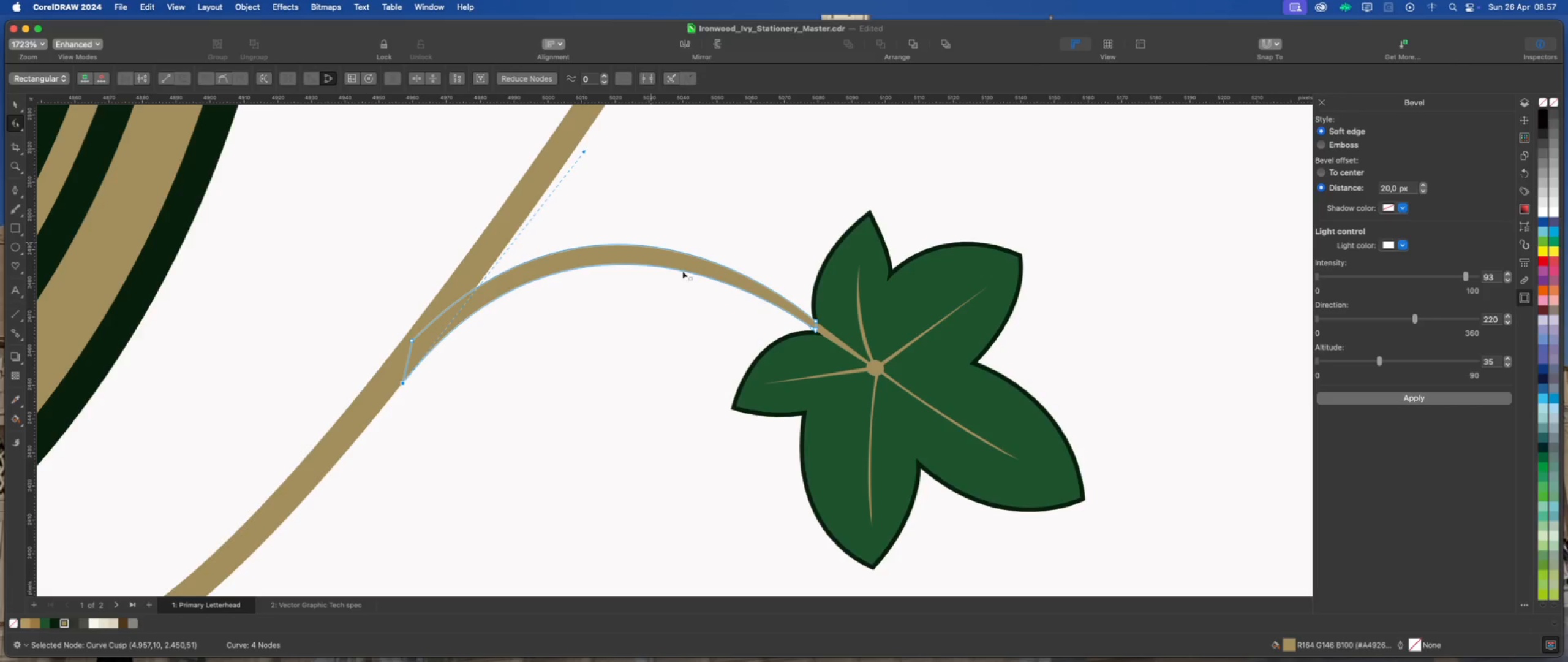 
scroll: coordinate [740, 330], scroll_direction: down, amount: 3.0
 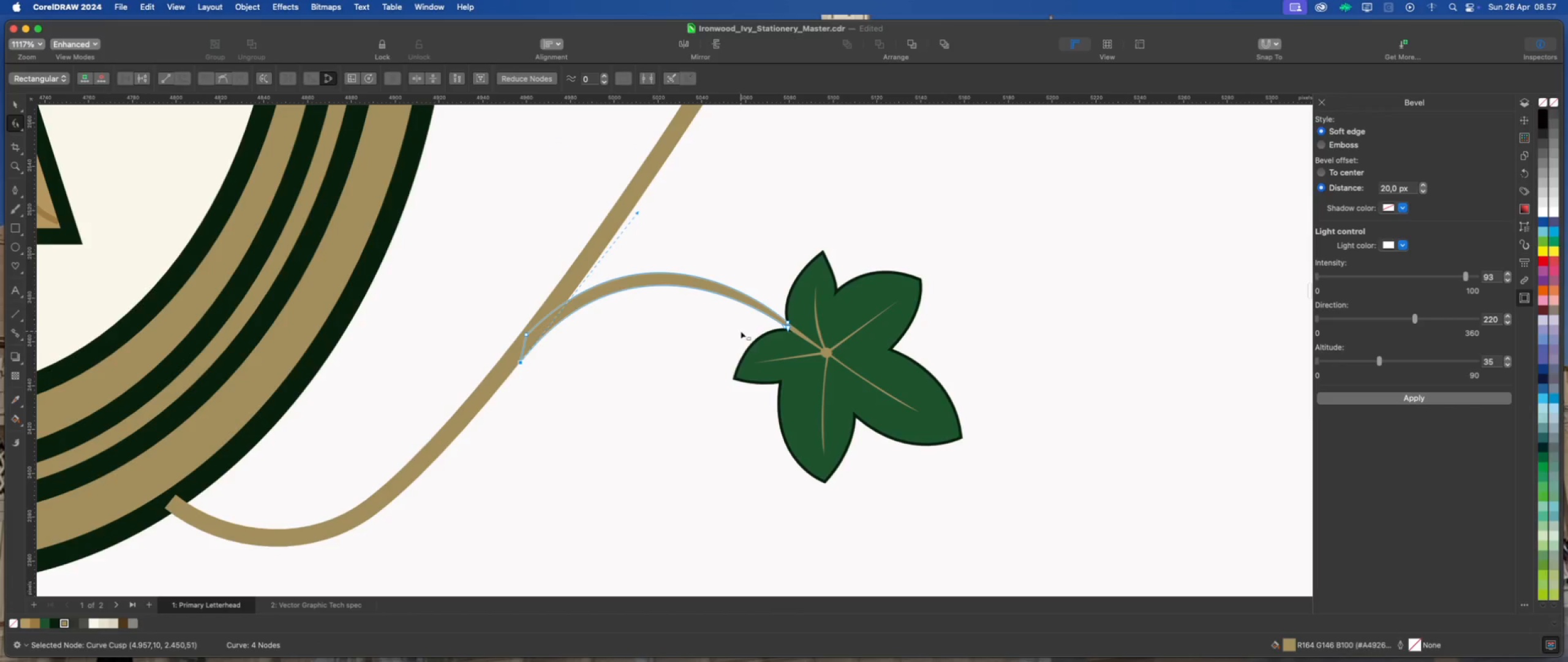 
scroll: coordinate [764, 329], scroll_direction: up, amount: 22.0
 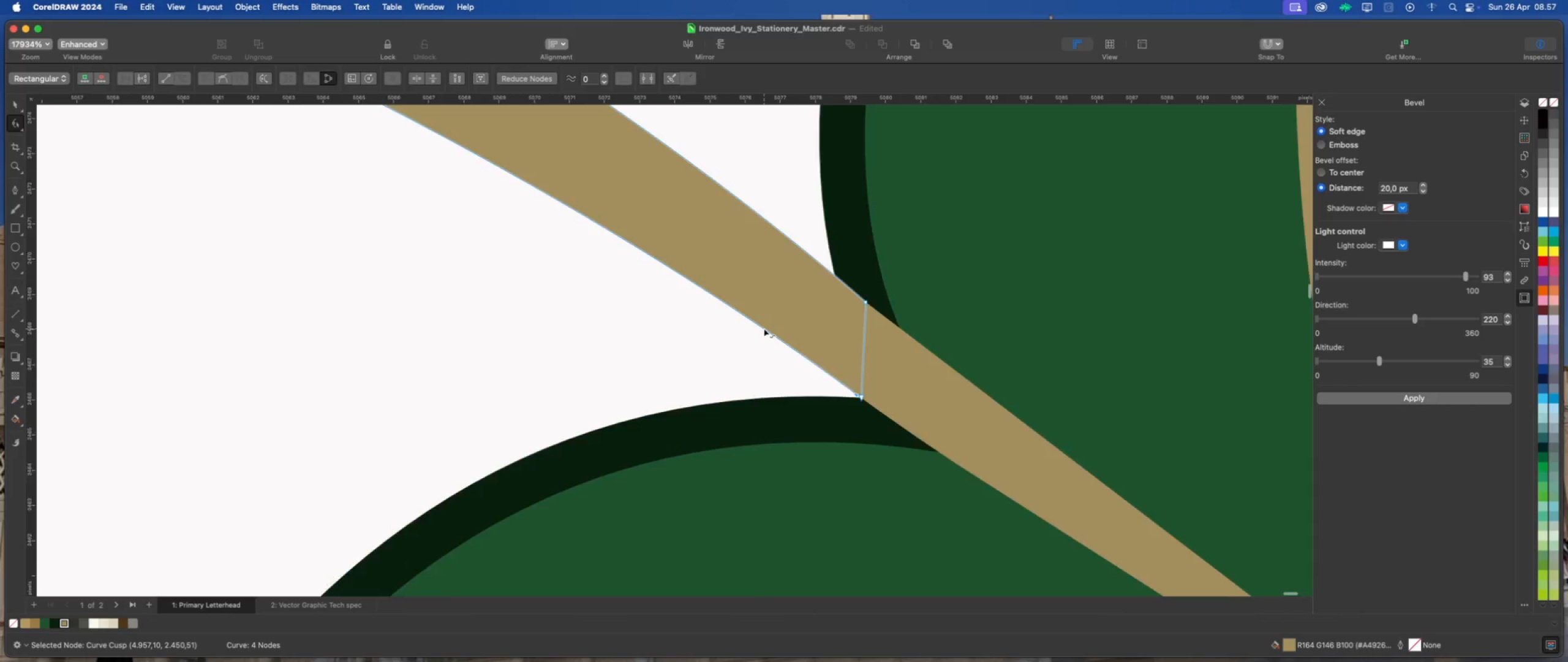 
scroll: coordinate [698, 375], scroll_direction: down, amount: 30.0
 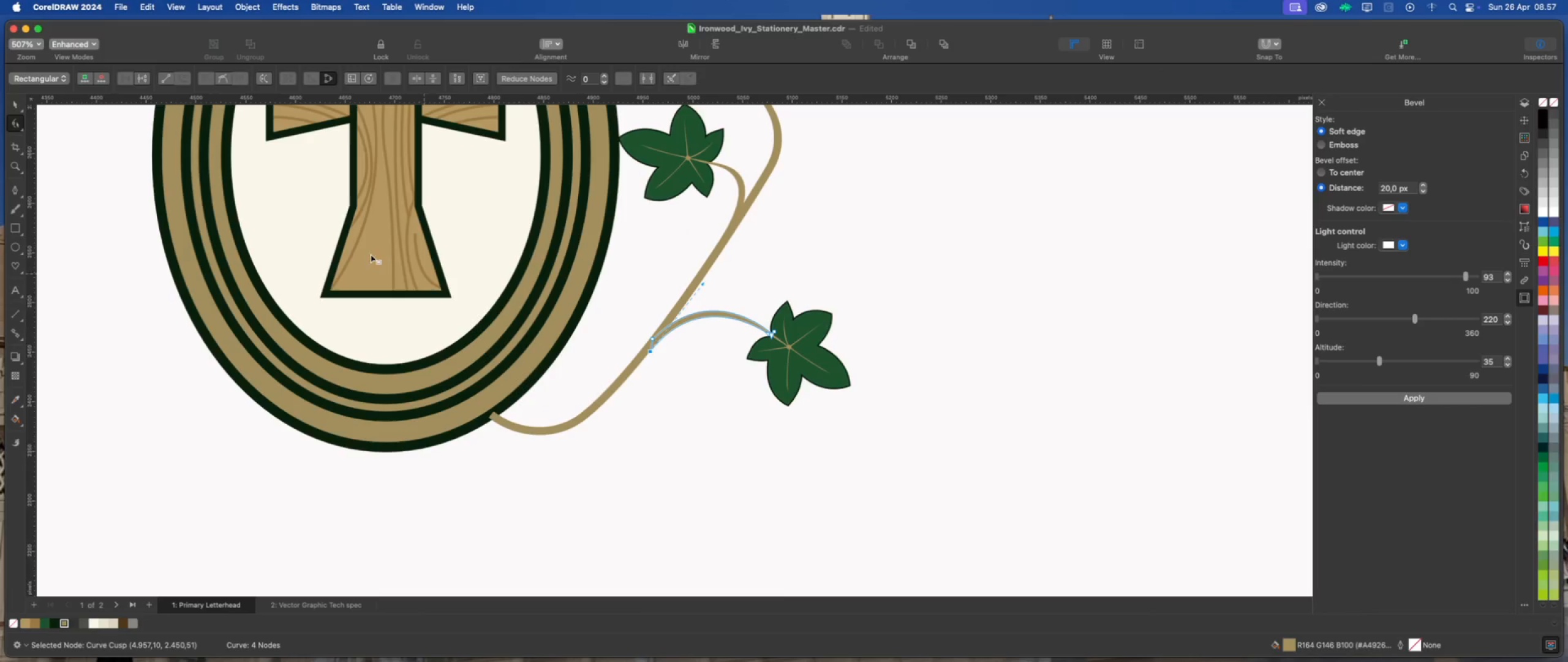 
left_click([17, 104])
 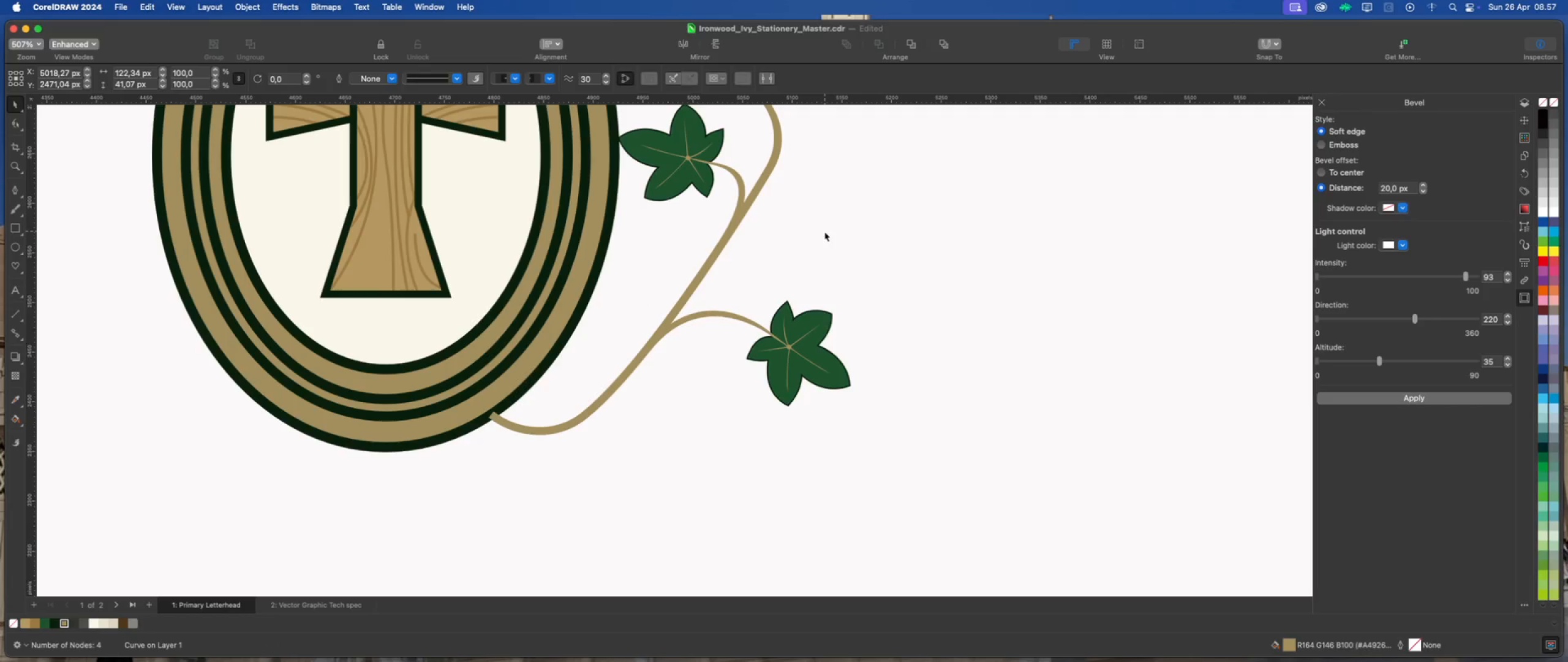 
scroll: coordinate [752, 420], scroll_direction: down, amount: 5.0
 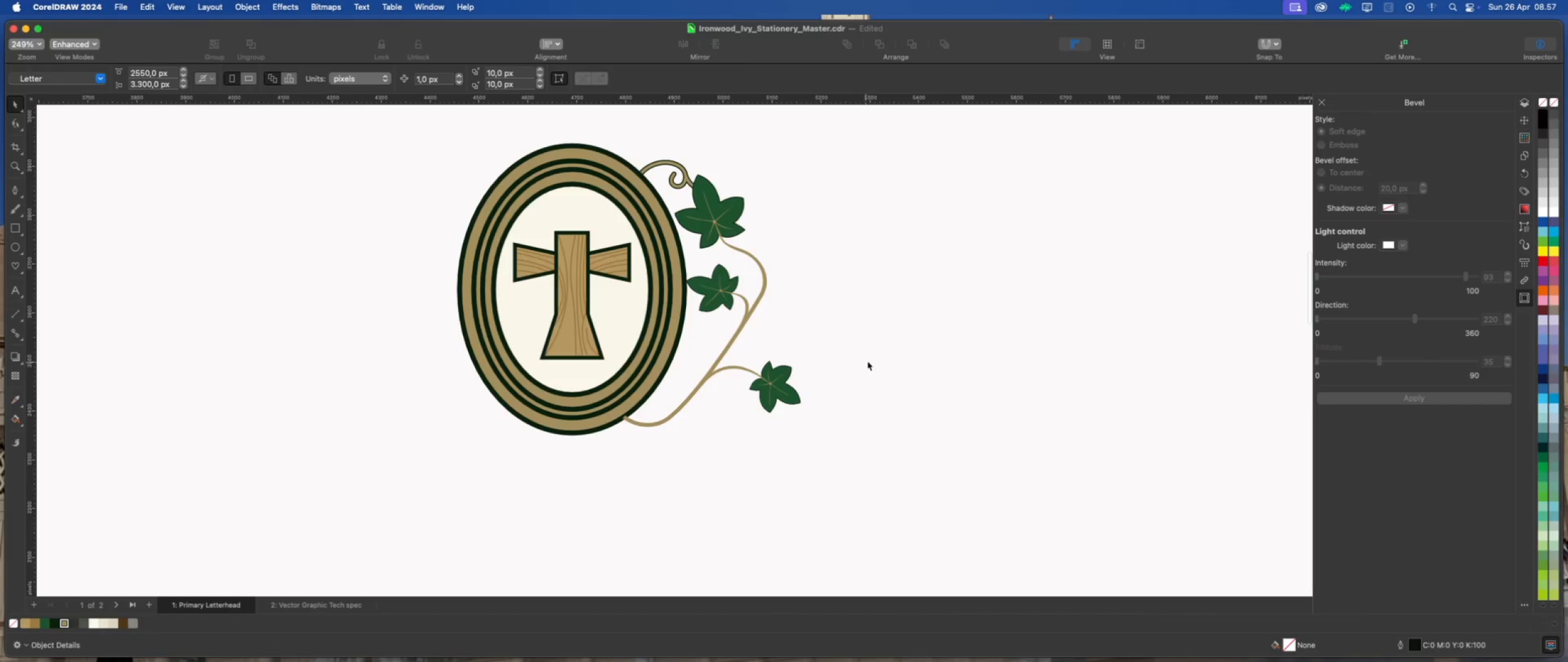 
left_click_drag(start_coordinate=[869, 360], to_coordinate=[724, 429])
 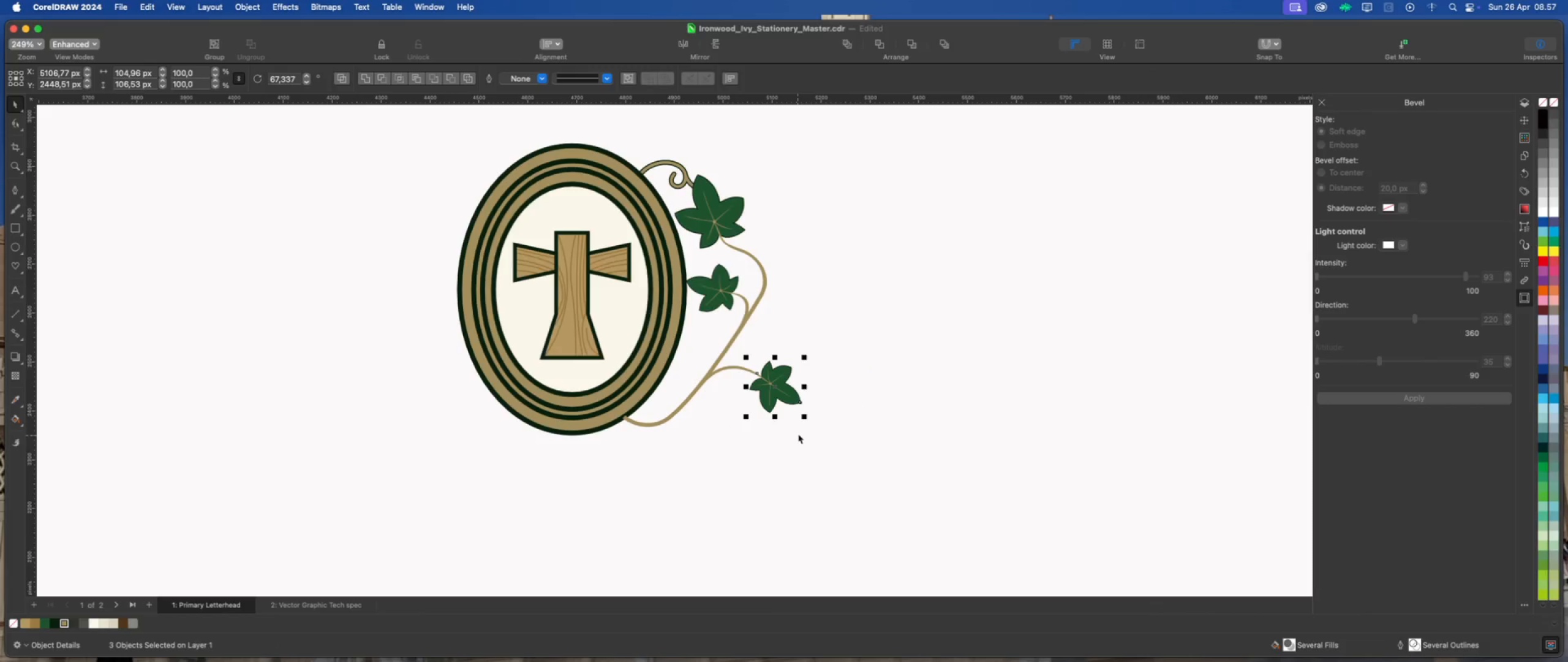 
left_click([868, 392])
 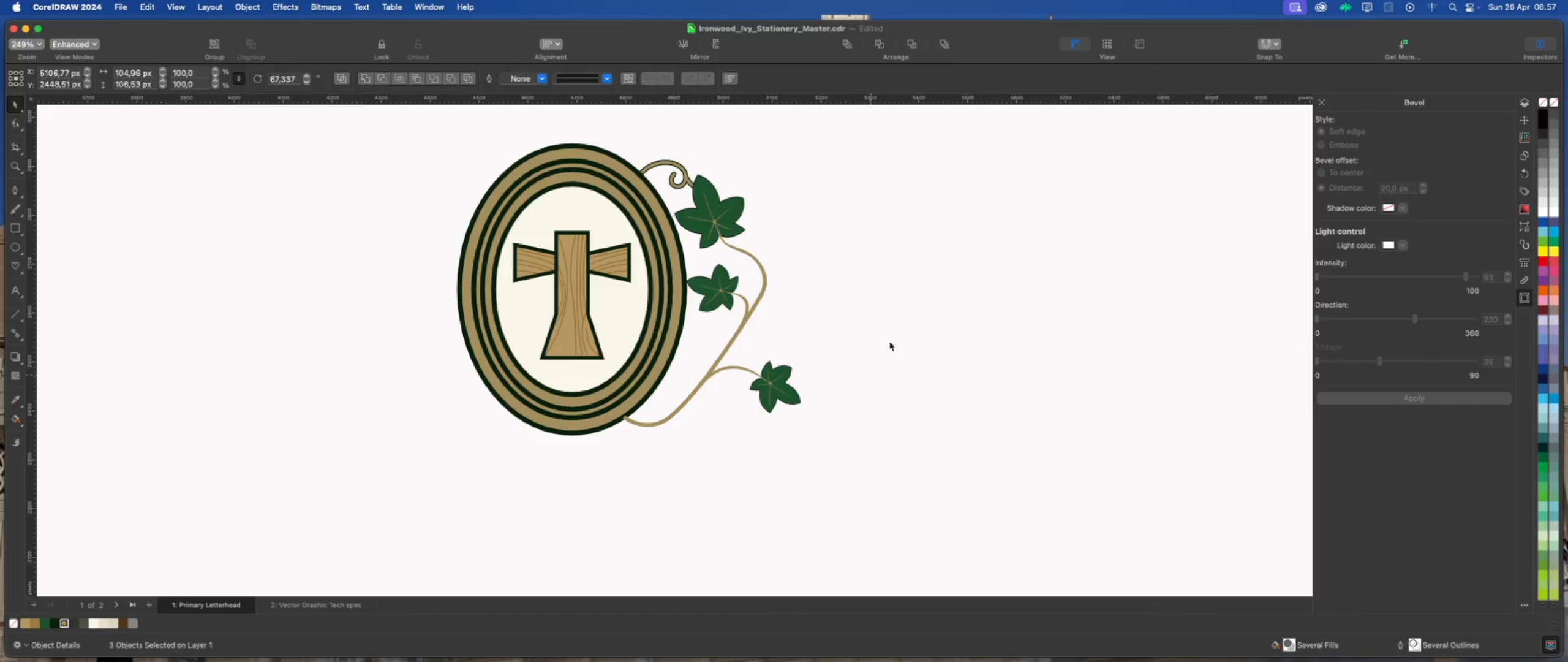 
left_click_drag(start_coordinate=[889, 341], to_coordinate=[741, 430])
 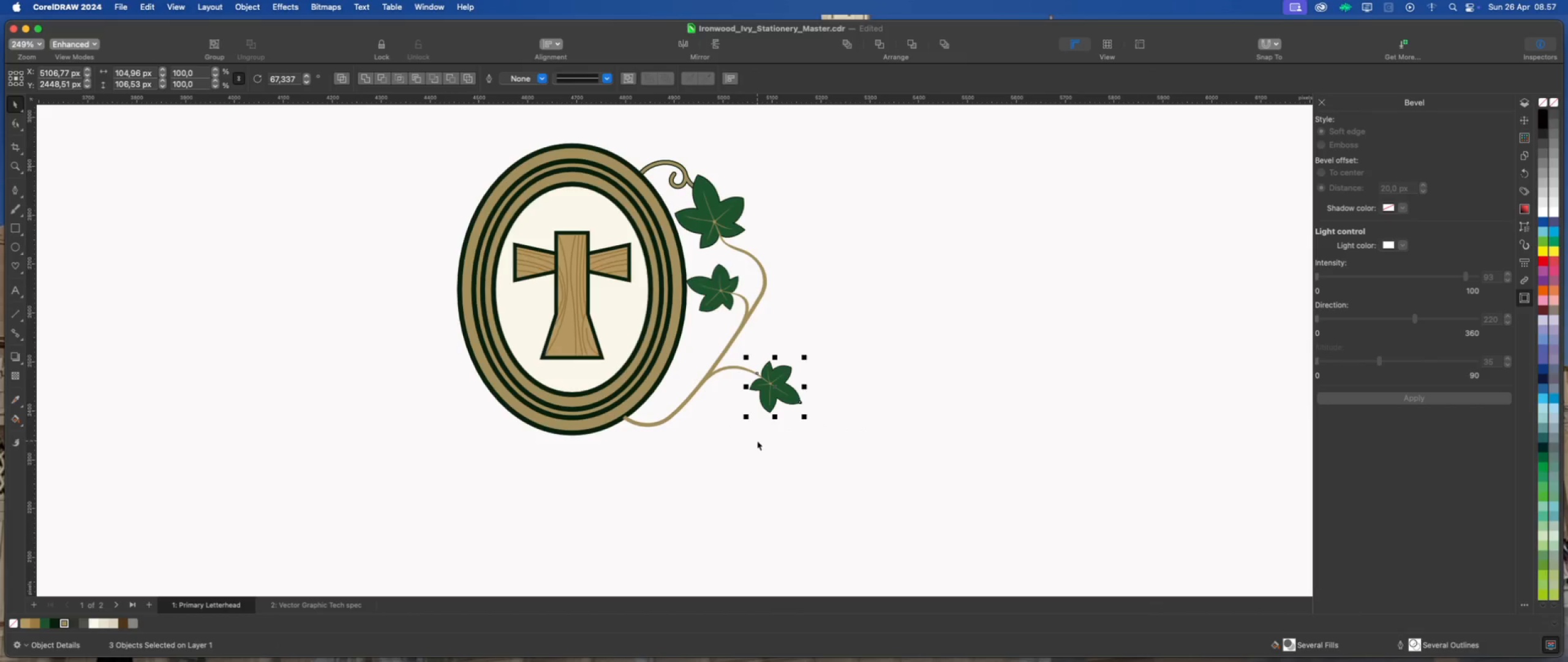 
key(Meta+D)
 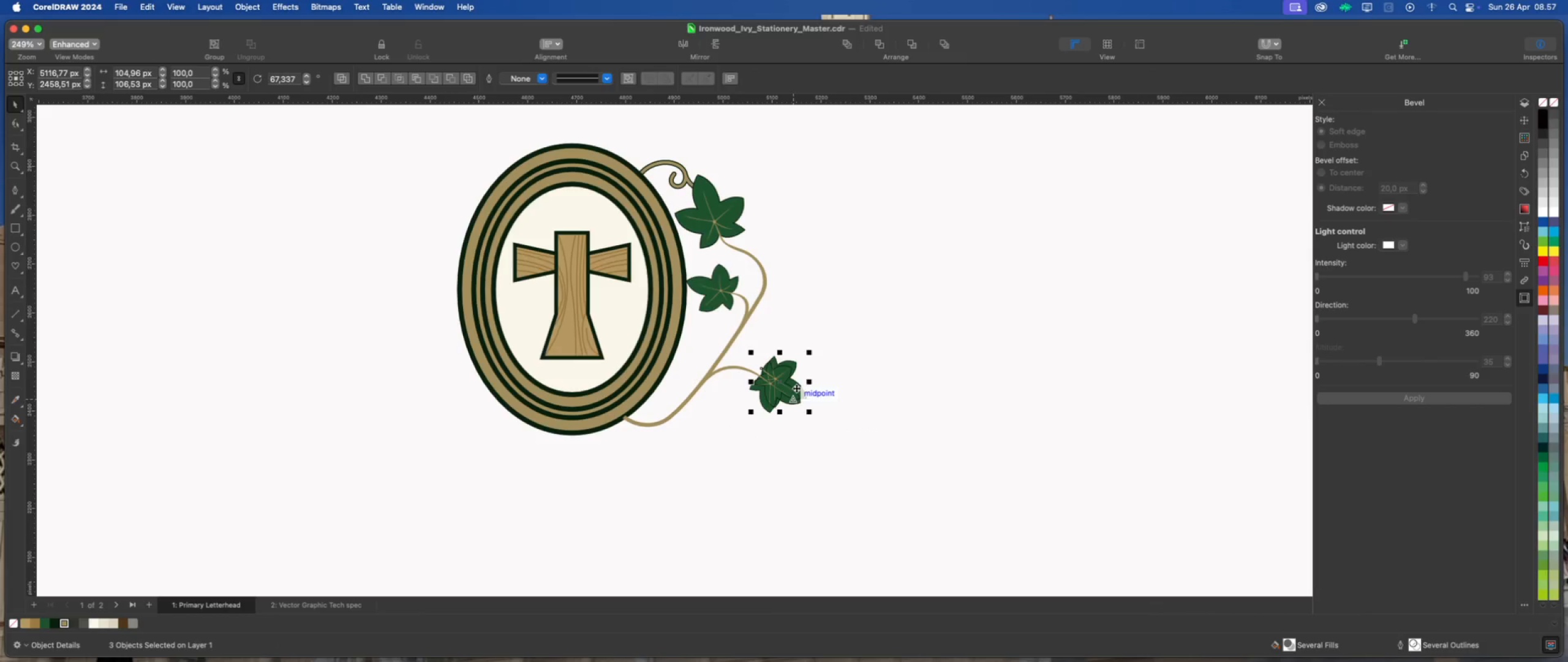 
left_click_drag(start_coordinate=[797, 387], to_coordinate=[809, 293])
 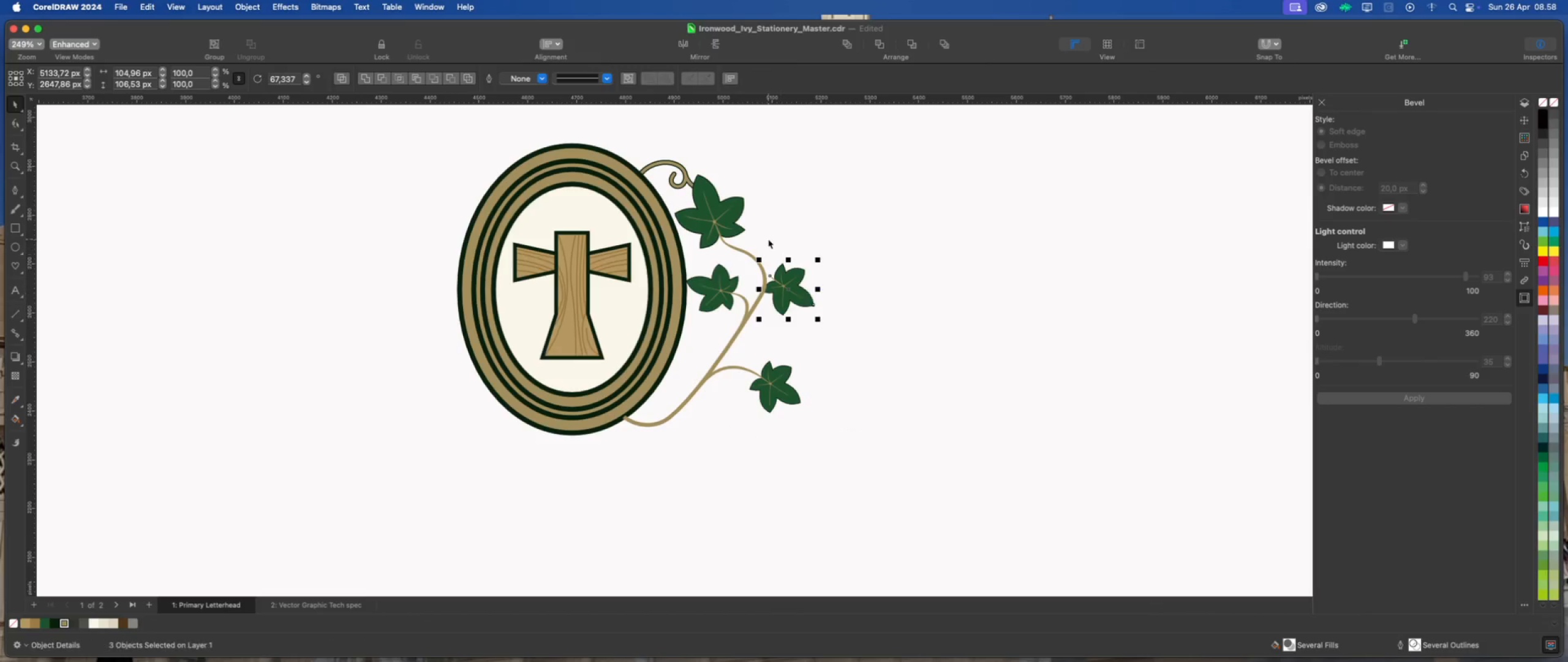 
scroll: coordinate [768, 239], scroll_direction: up, amount: 2.0
 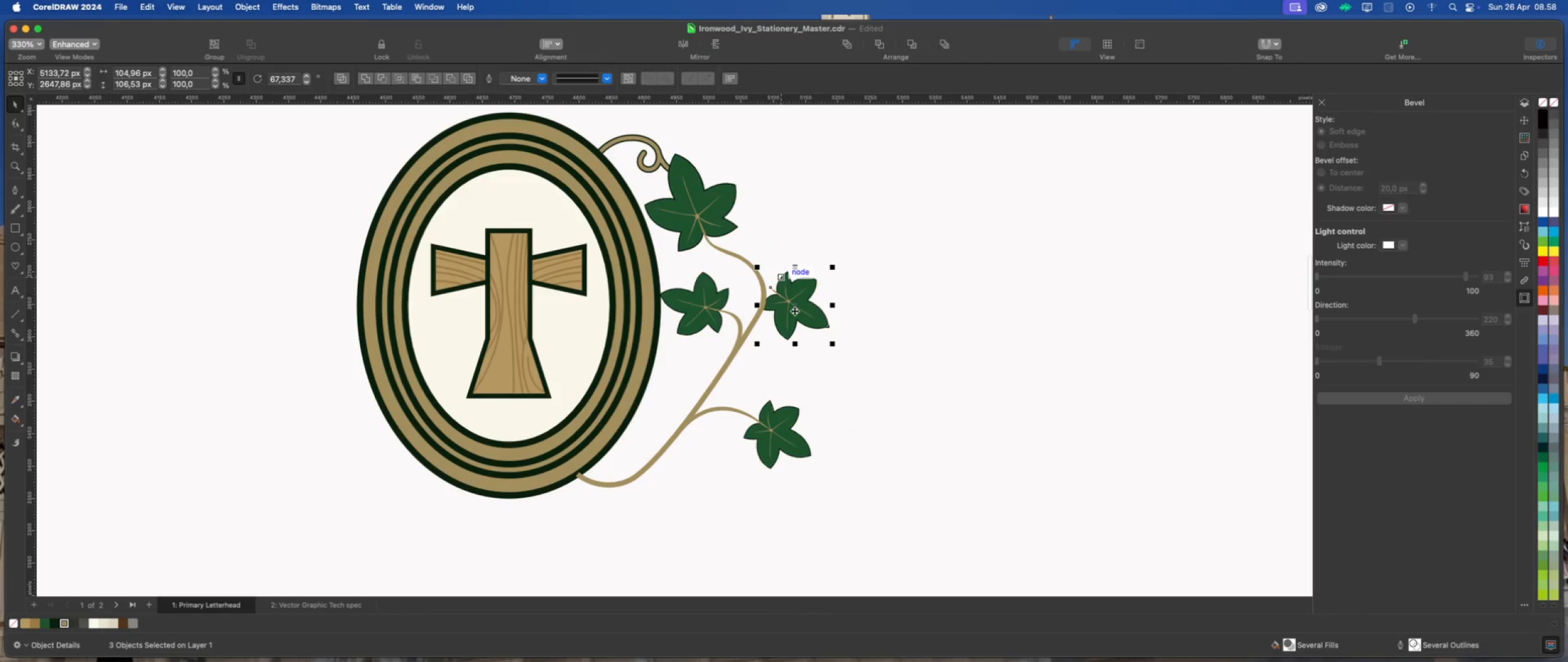 
left_click([808, 307])
 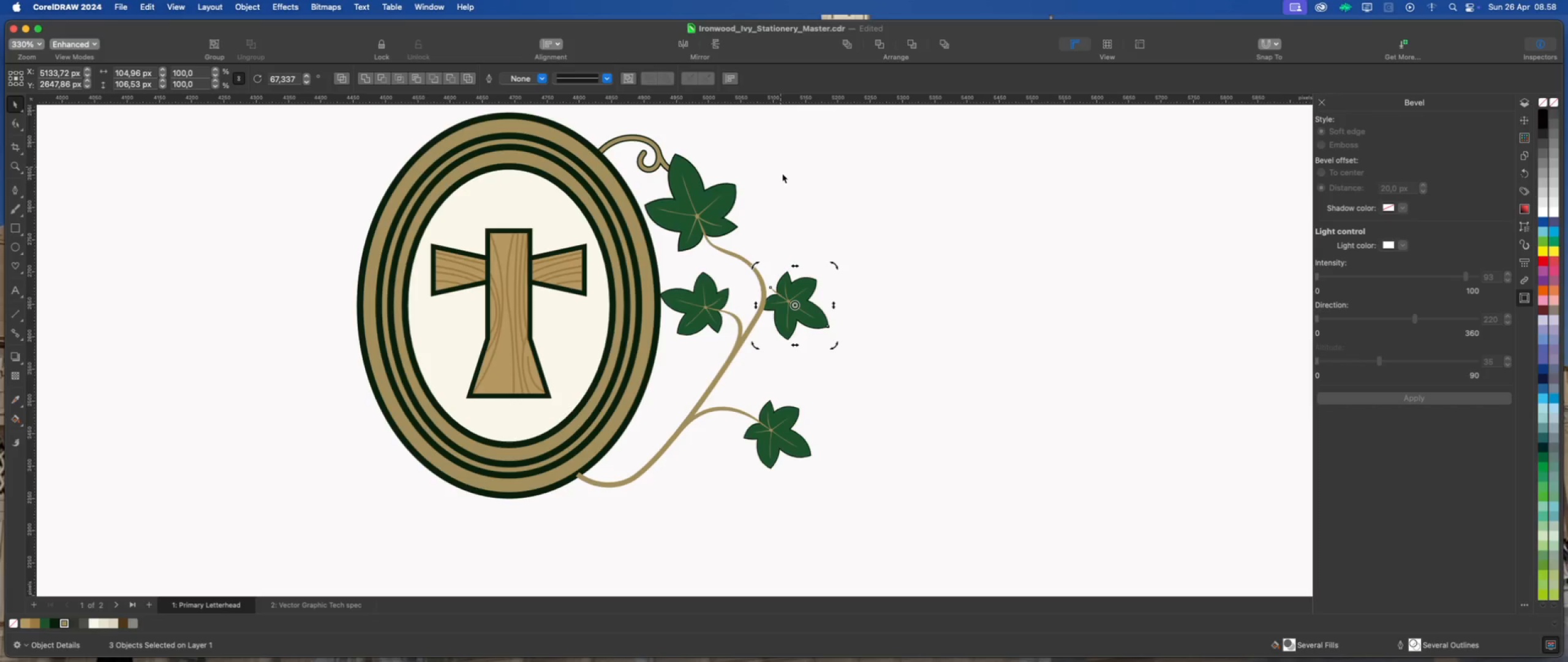 
left_click([807, 291])
 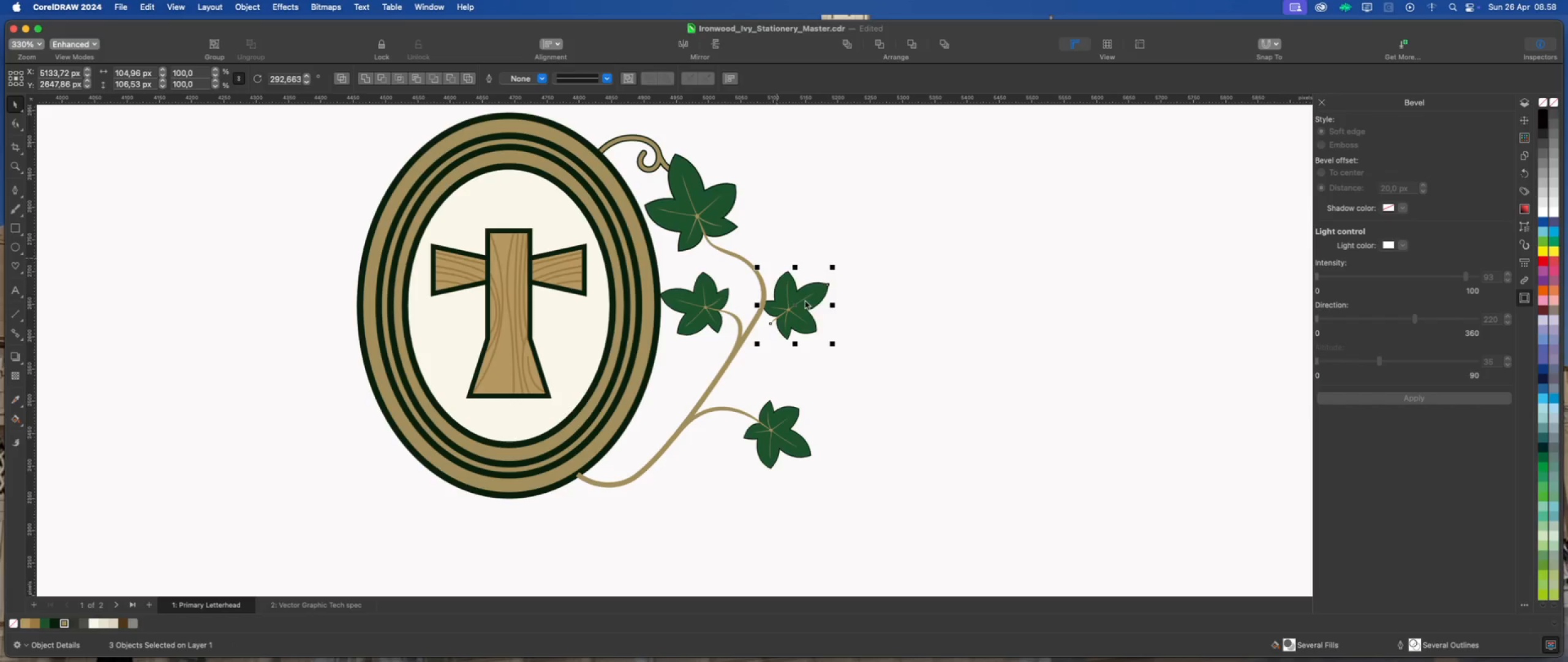 
left_click_drag(start_coordinate=[809, 297], to_coordinate=[831, 262])
 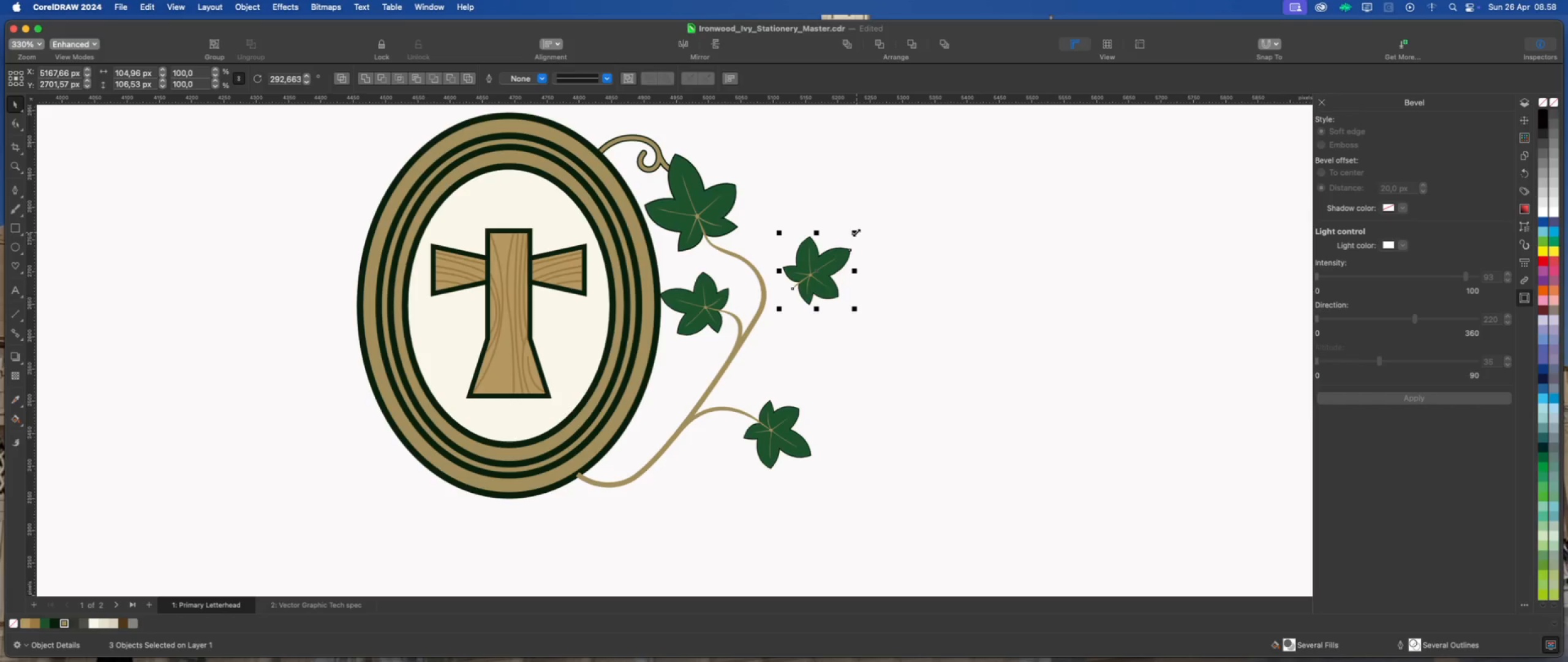 
left_click_drag(start_coordinate=[856, 232], to_coordinate=[832, 253])
 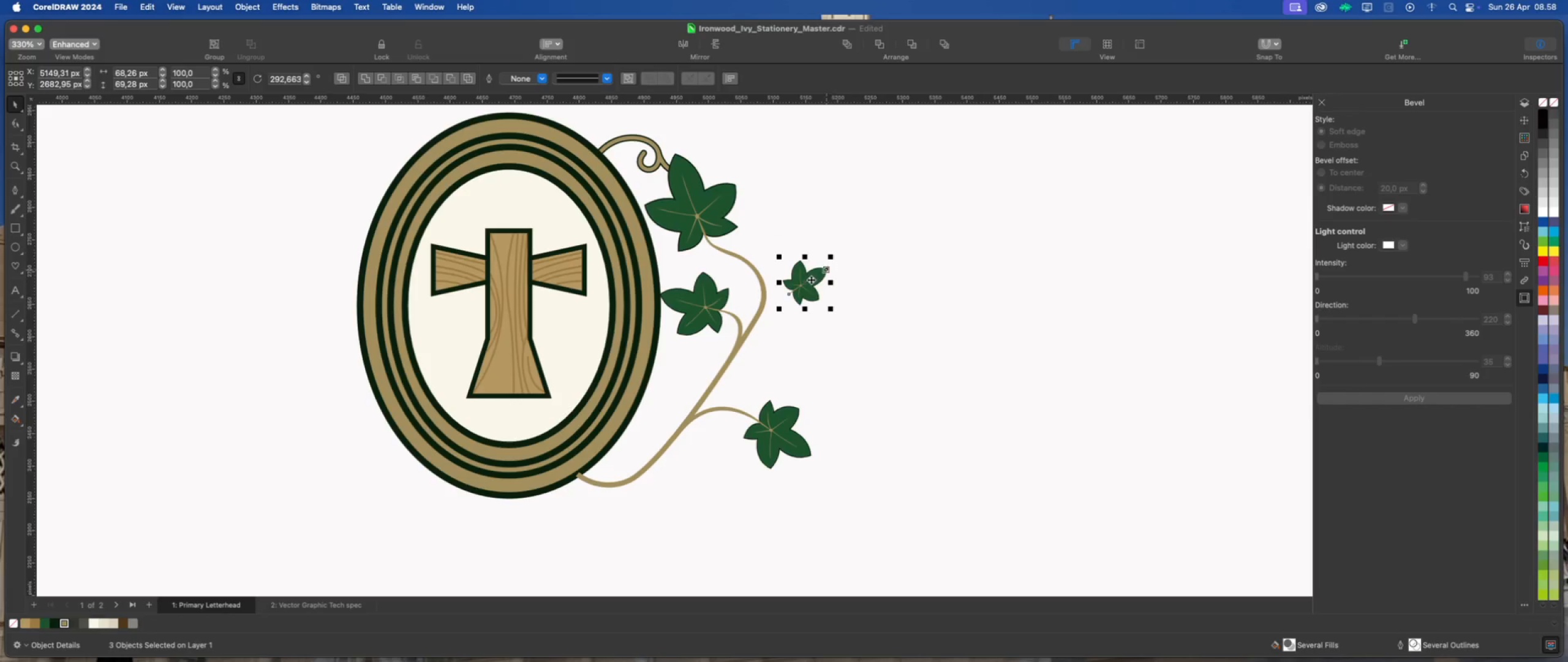 
left_click_drag(start_coordinate=[811, 280], to_coordinate=[809, 265])
 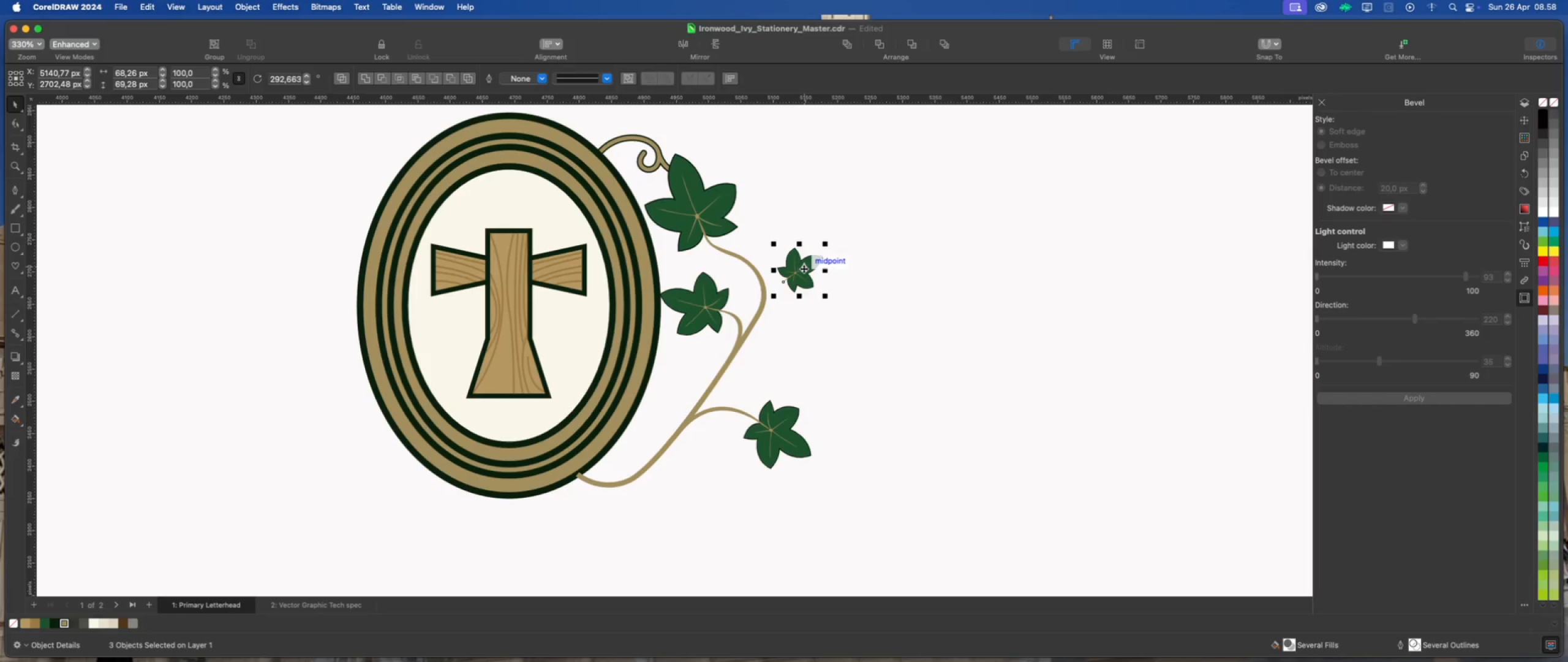 
left_click([804, 268])
 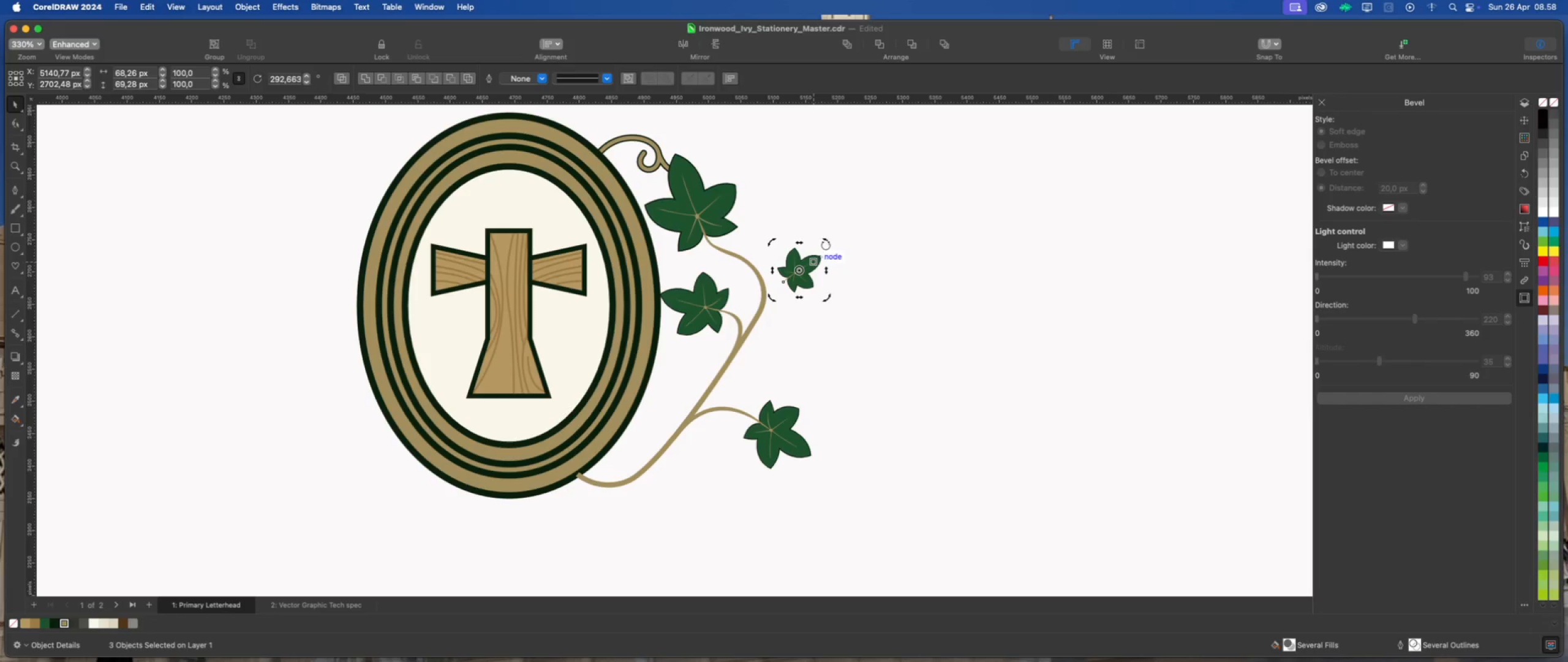 
left_click_drag(start_coordinate=[828, 244], to_coordinate=[823, 234])
 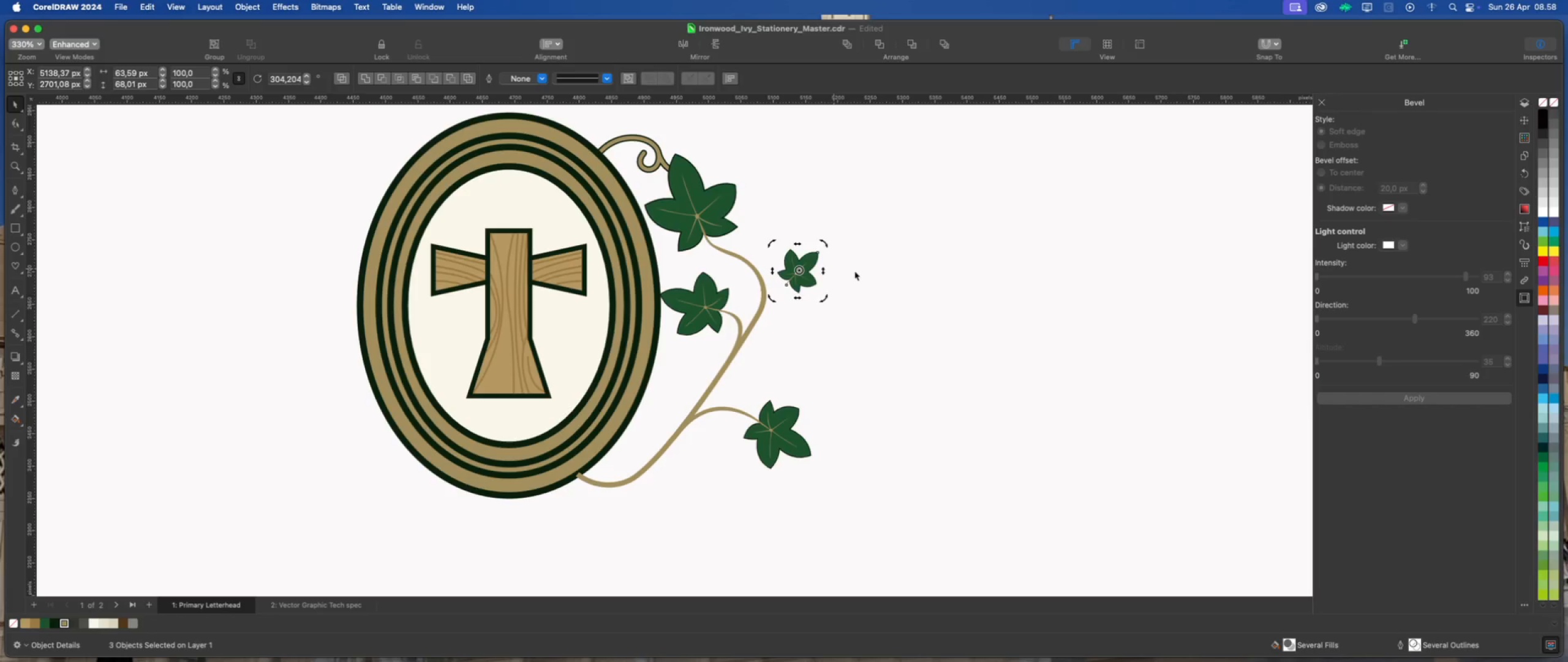 
left_click([854, 271])
 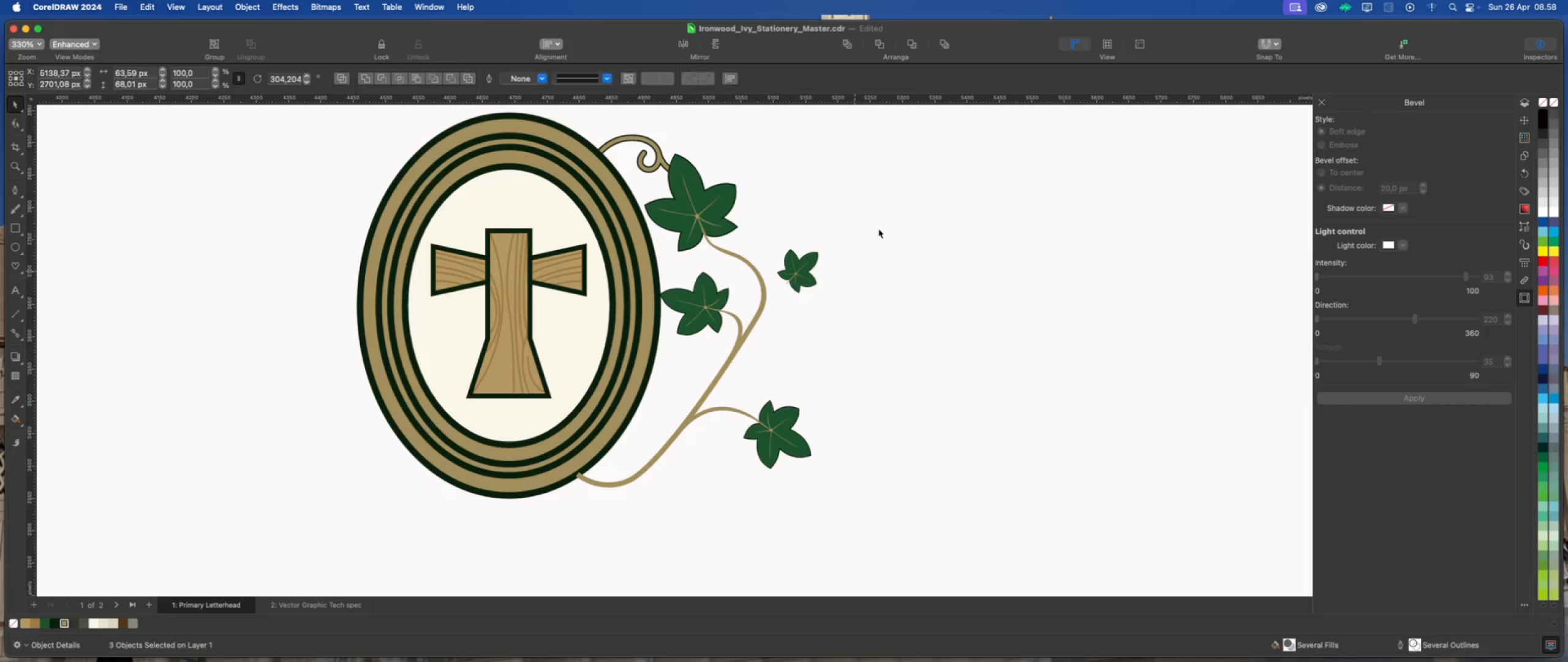 
left_click_drag(start_coordinate=[878, 229], to_coordinate=[766, 313])
 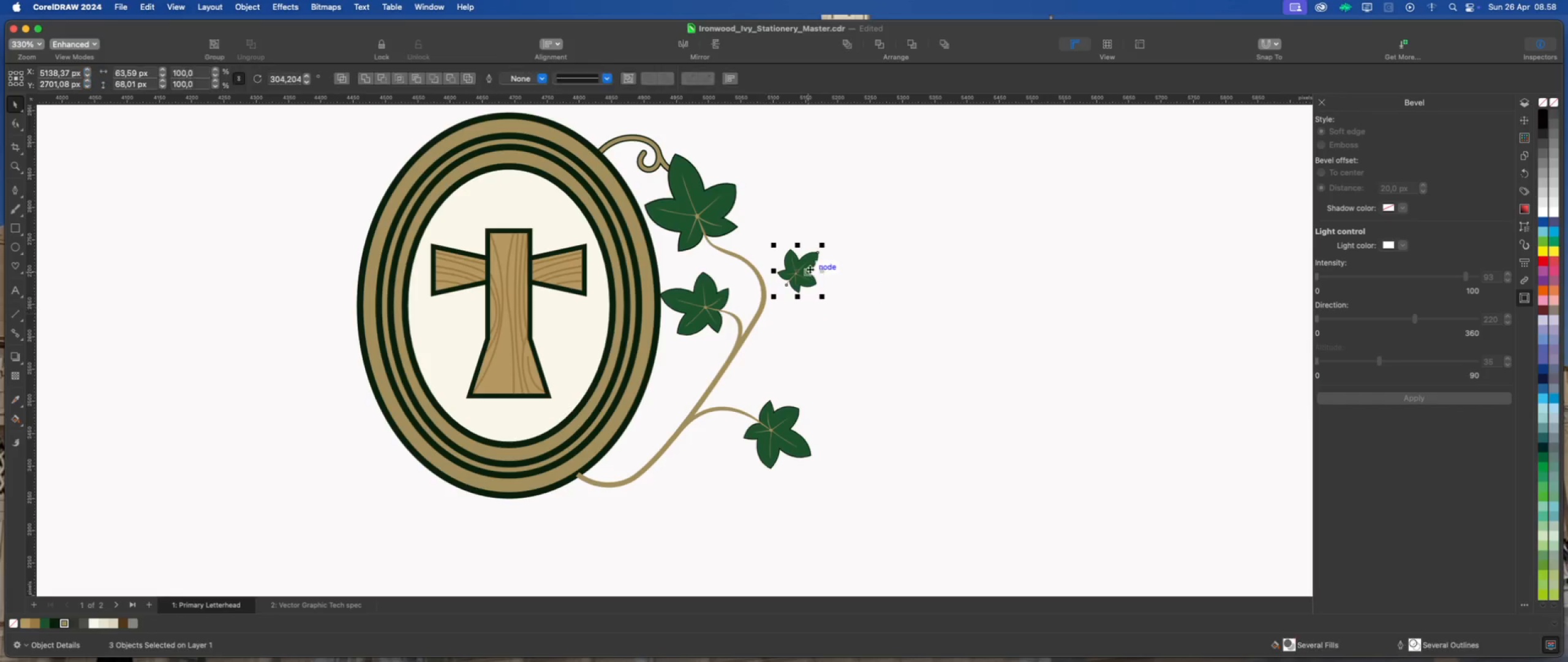 
left_click_drag(start_coordinate=[810, 269], to_coordinate=[854, 268])
 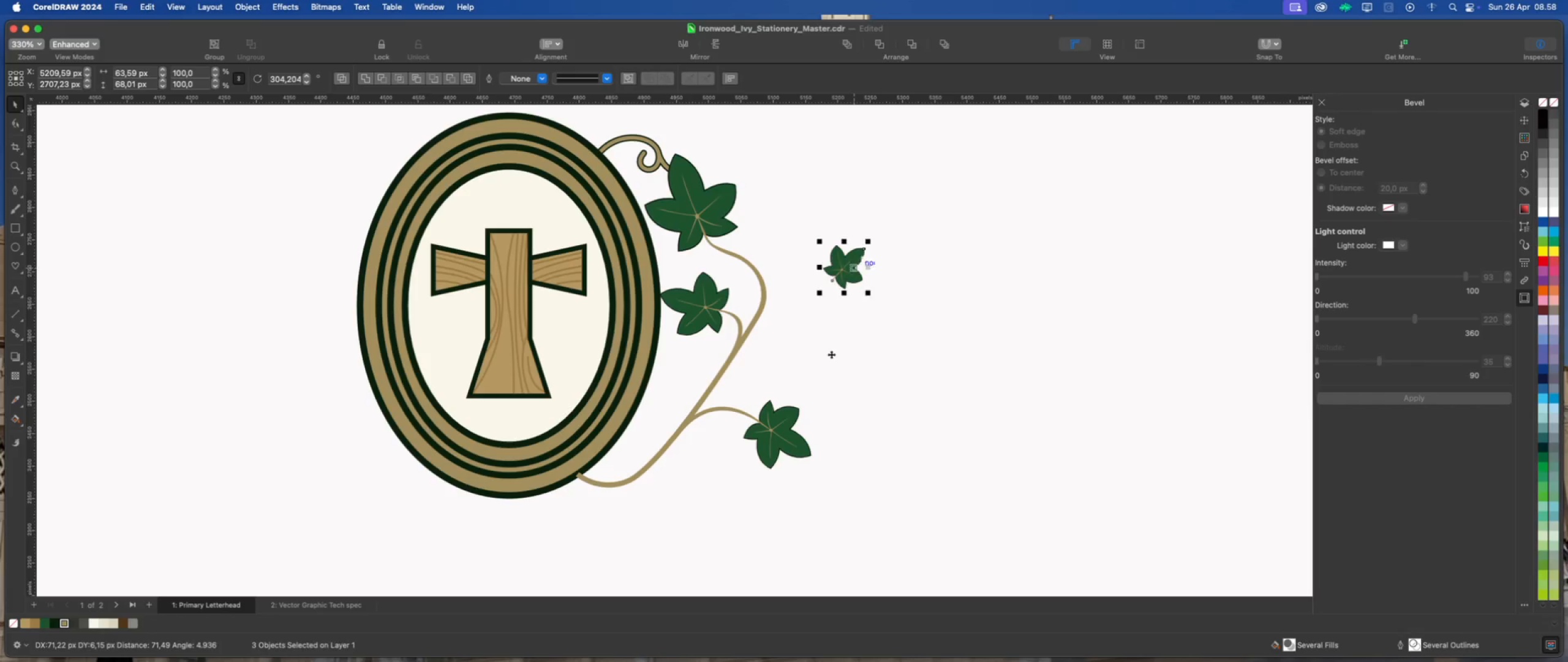 
left_click([832, 354])
 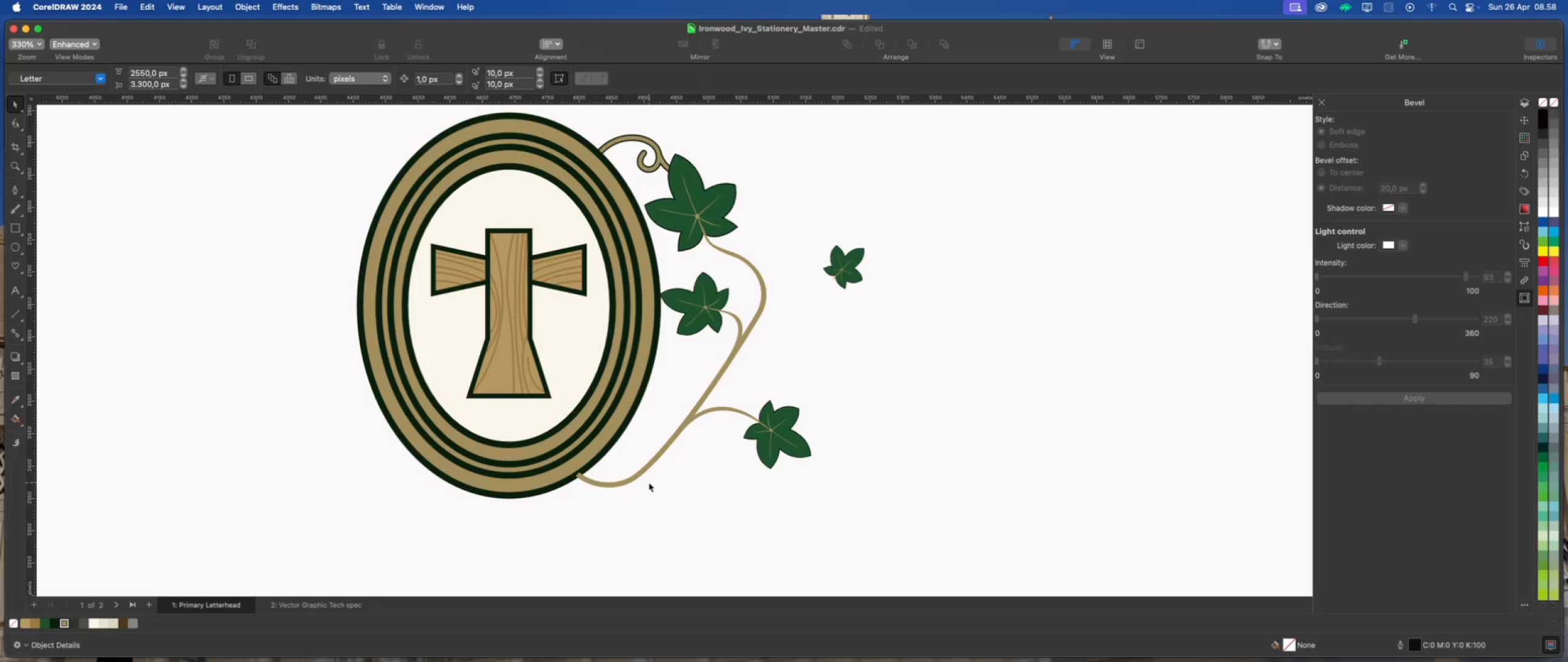 
left_click([611, 485])
 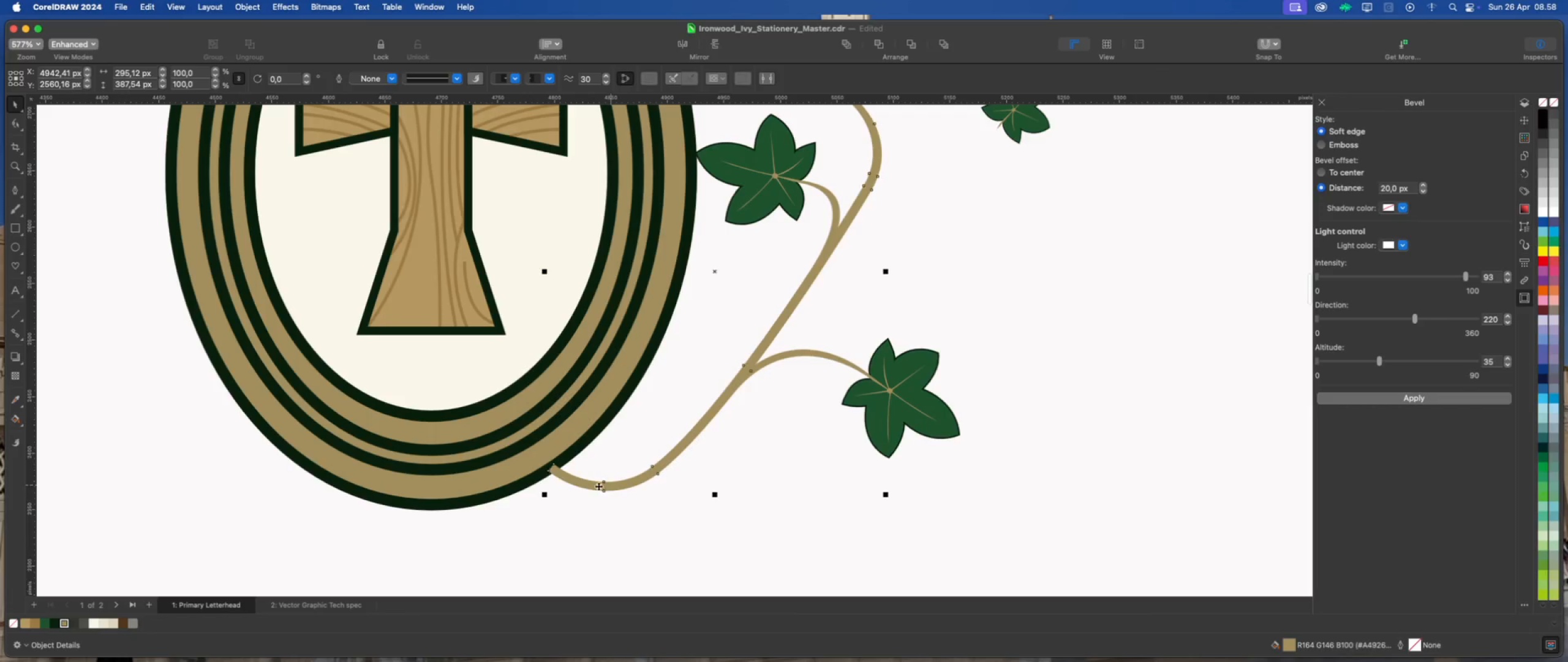 
scroll: coordinate [598, 486], scroll_direction: up, amount: 5.0
 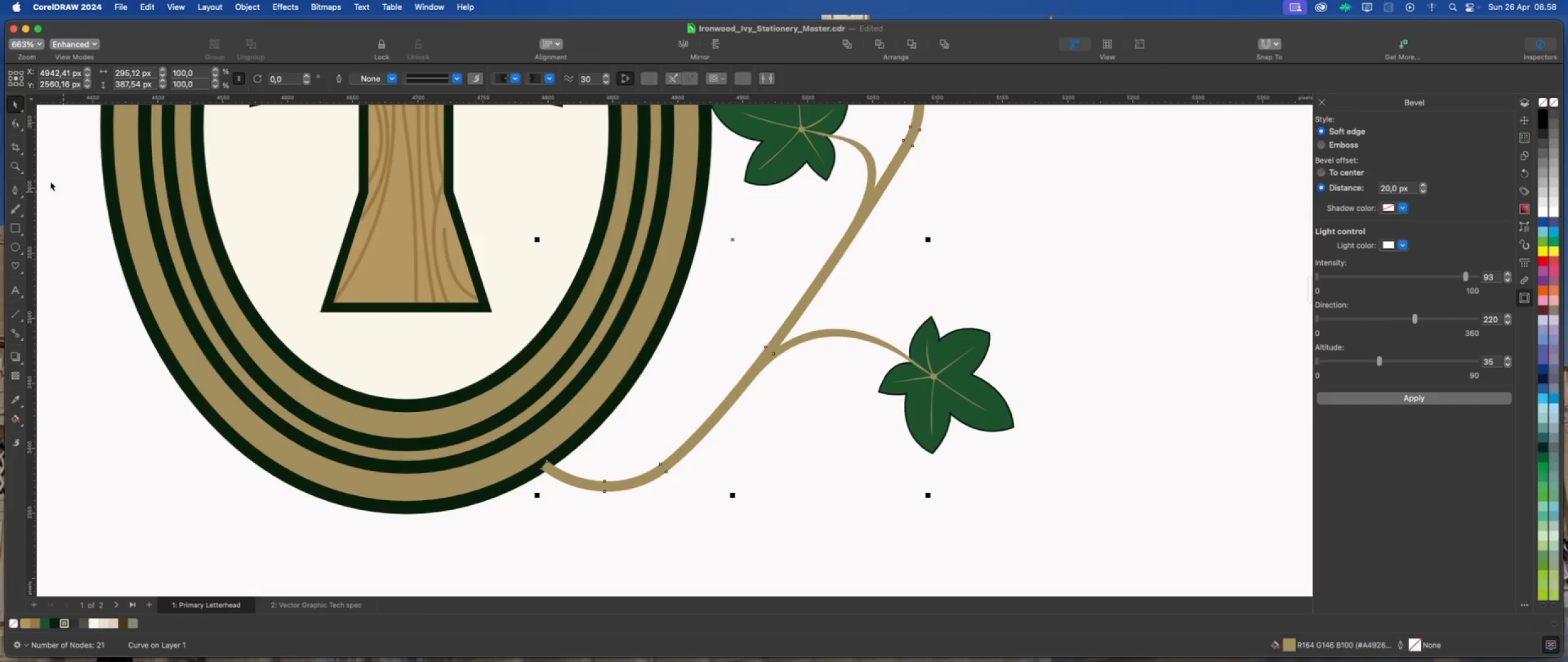 
left_click([20, 125])
 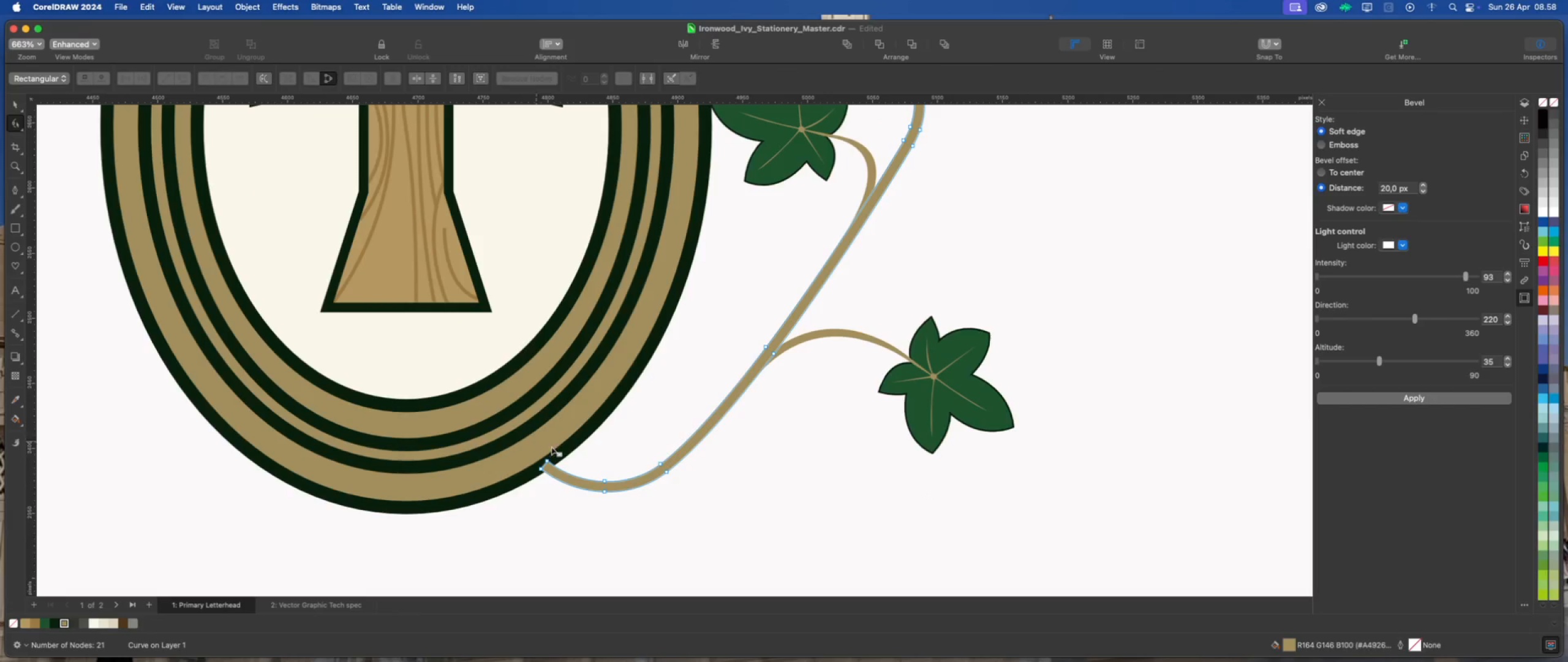 
scroll: coordinate [672, 463], scroll_direction: up, amount: 3.0
 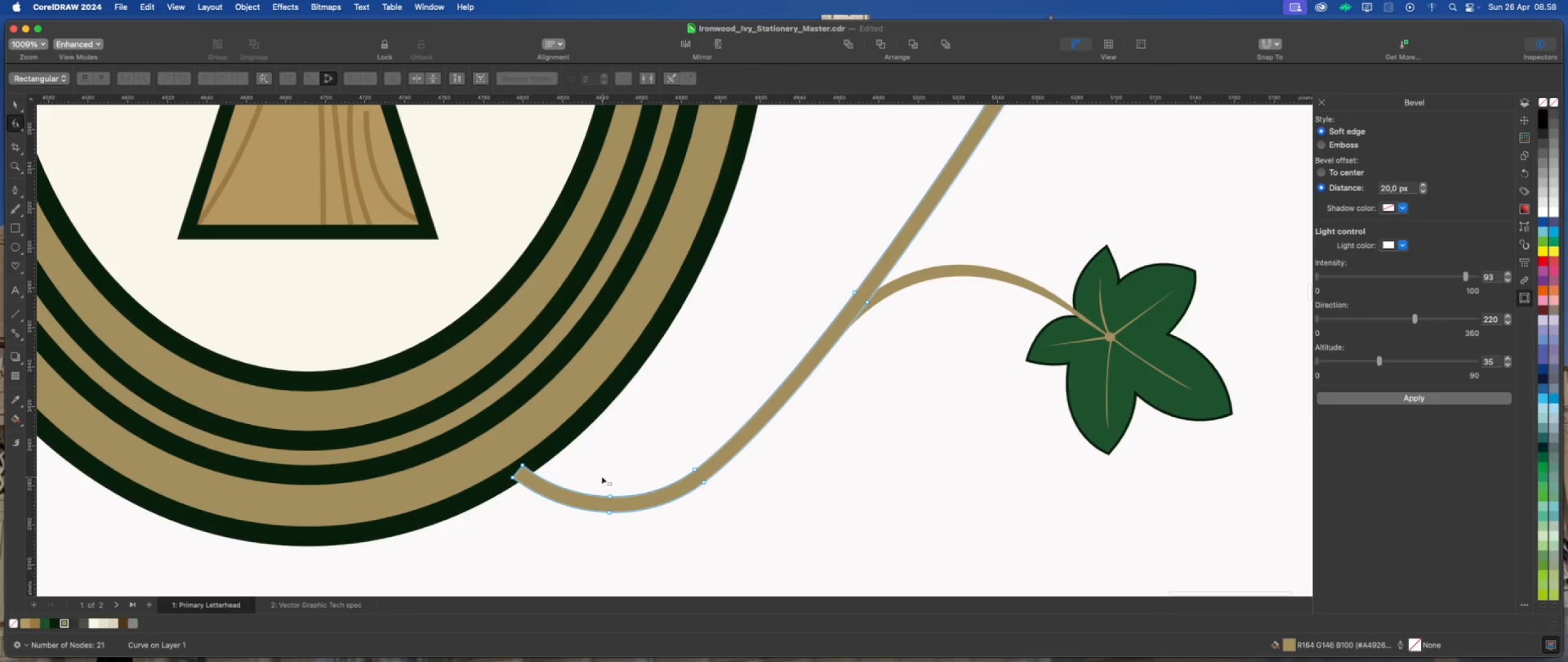 
left_click_drag(start_coordinate=[595, 473], to_coordinate=[619, 491])
 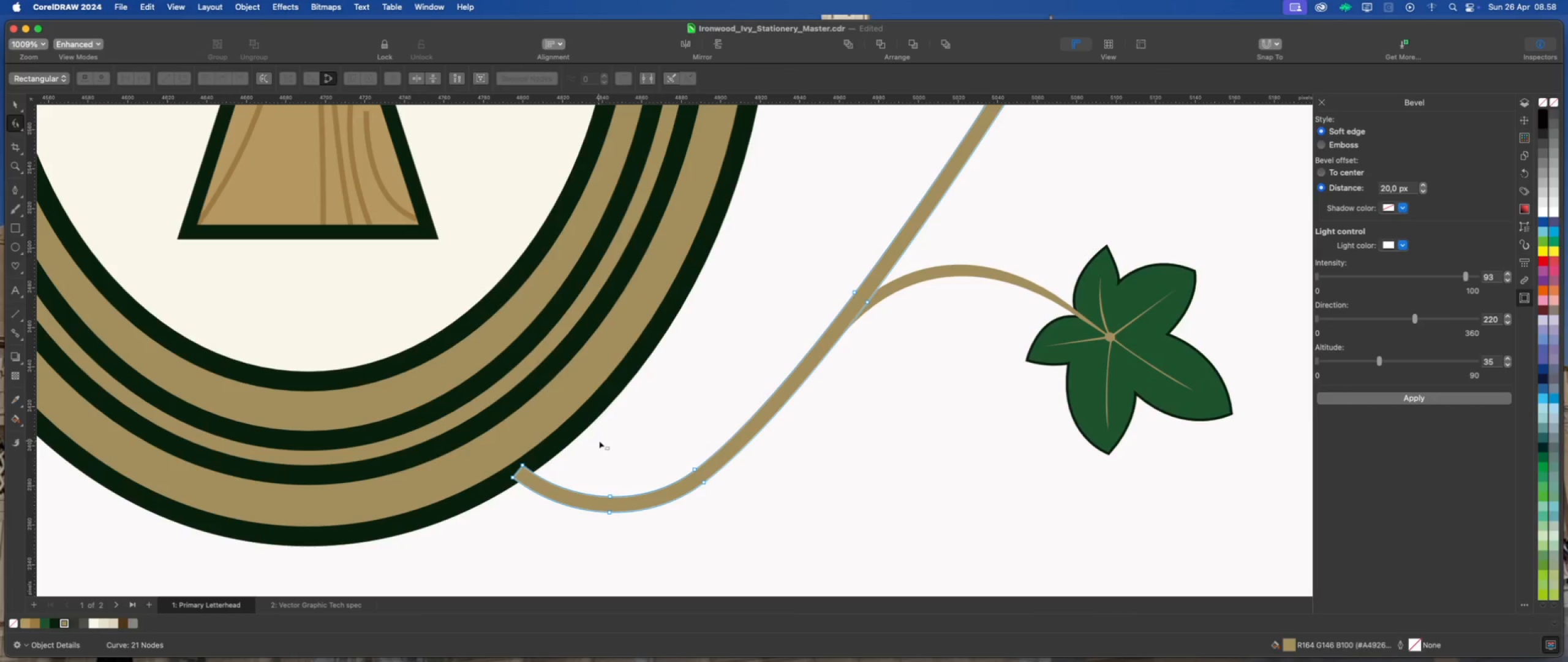 
left_click_drag(start_coordinate=[603, 440], to_coordinate=[697, 506])
 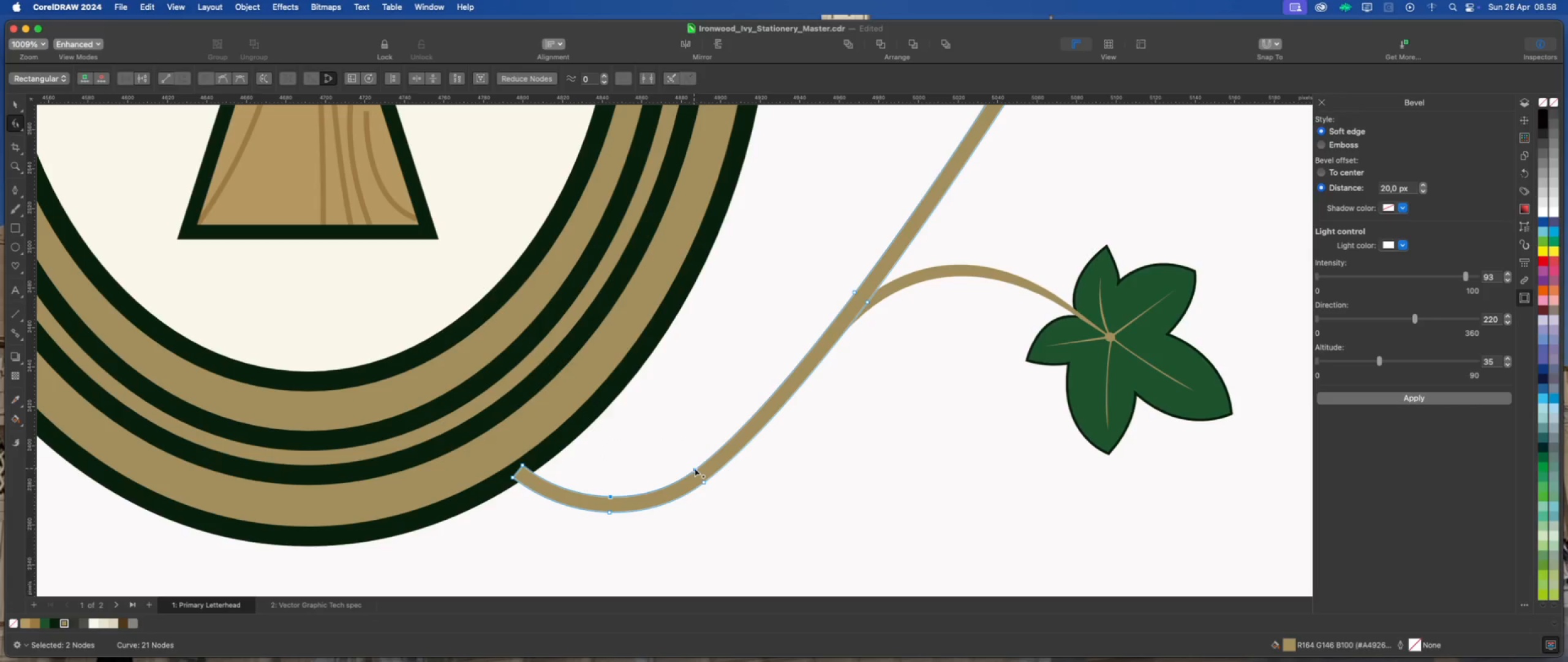 
left_click_drag(start_coordinate=[695, 468], to_coordinate=[695, 460])
 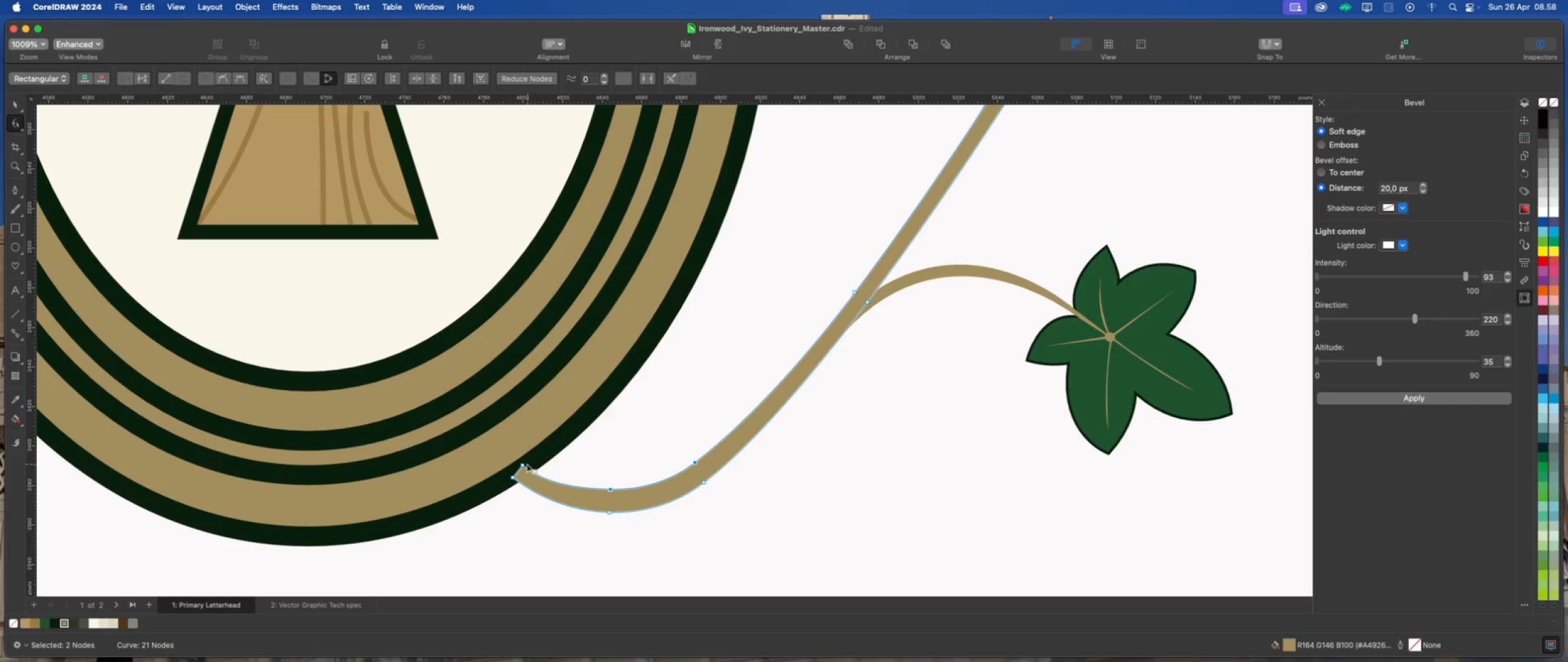 
left_click_drag(start_coordinate=[522, 463], to_coordinate=[538, 465])
 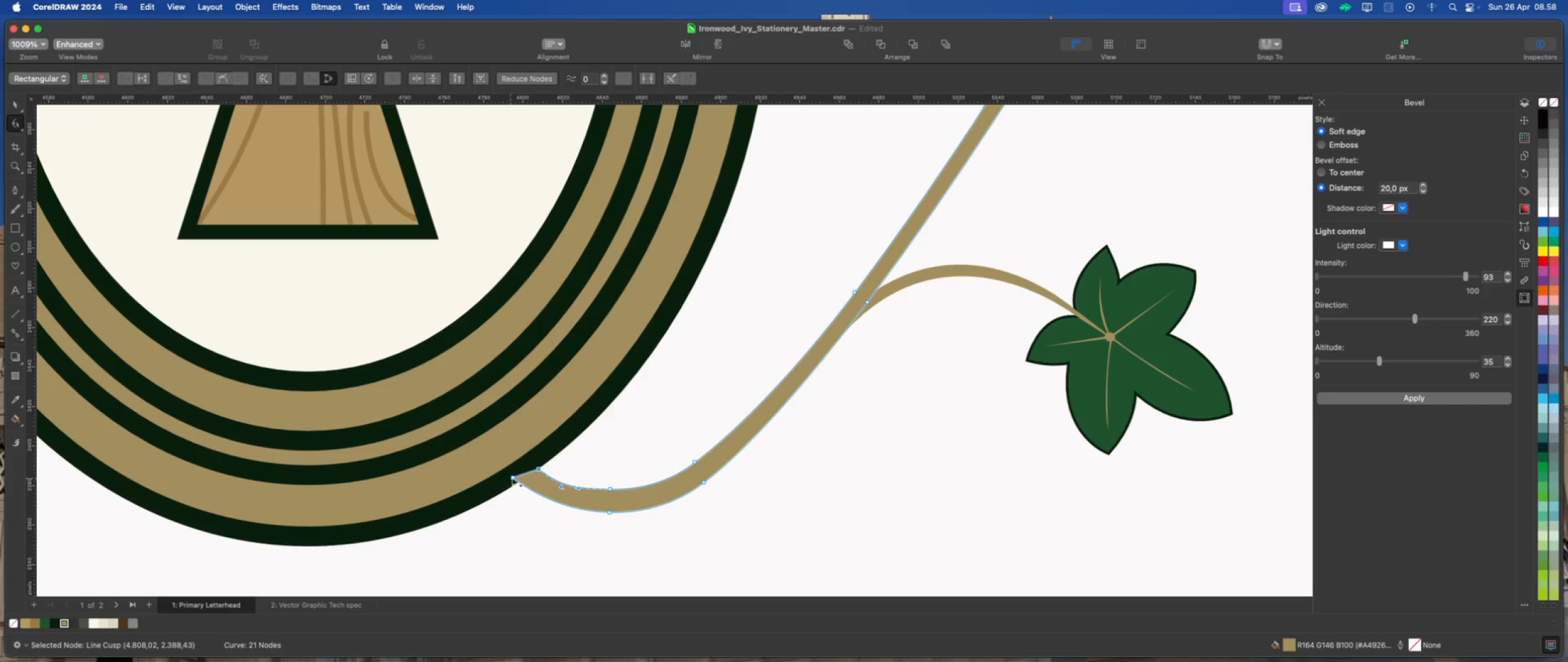 
left_click_drag(start_coordinate=[513, 477], to_coordinate=[517, 481])
 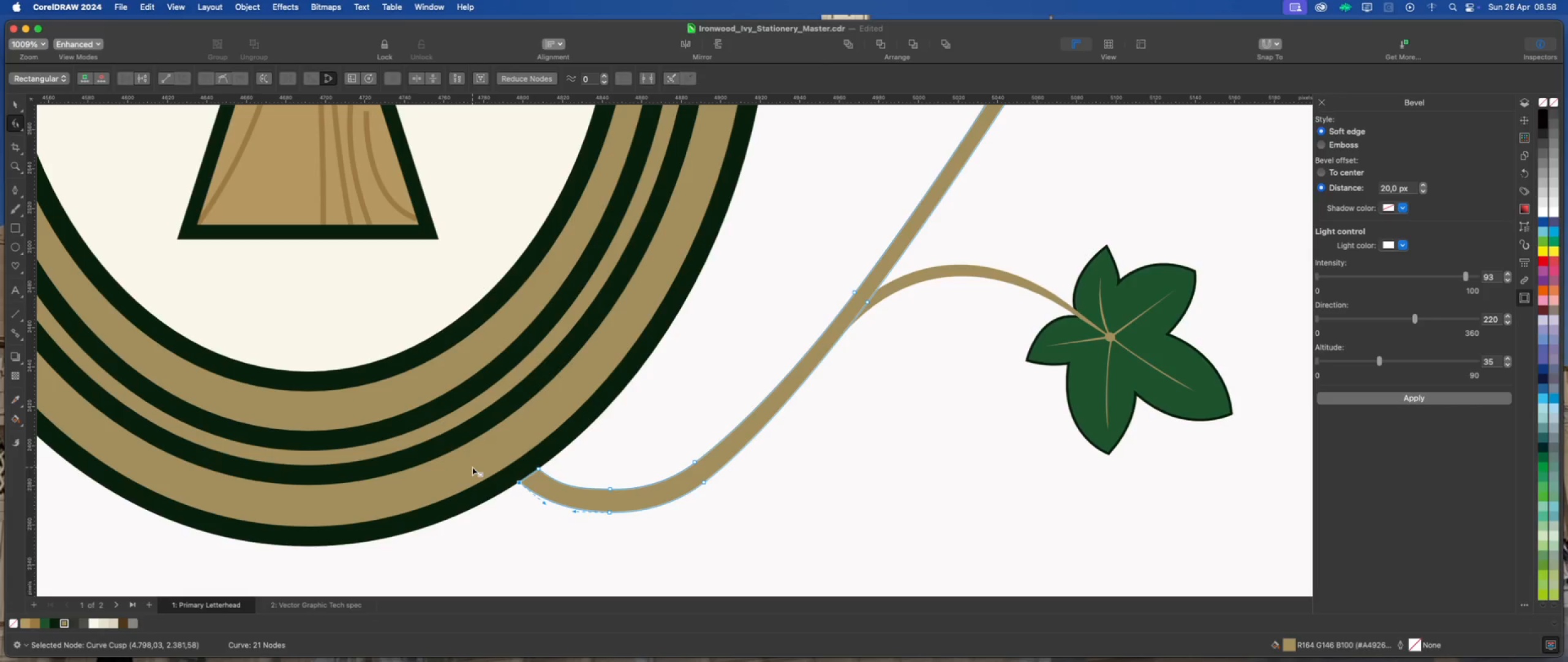 
scroll: coordinate [533, 517], scroll_direction: down, amount: 8.0
 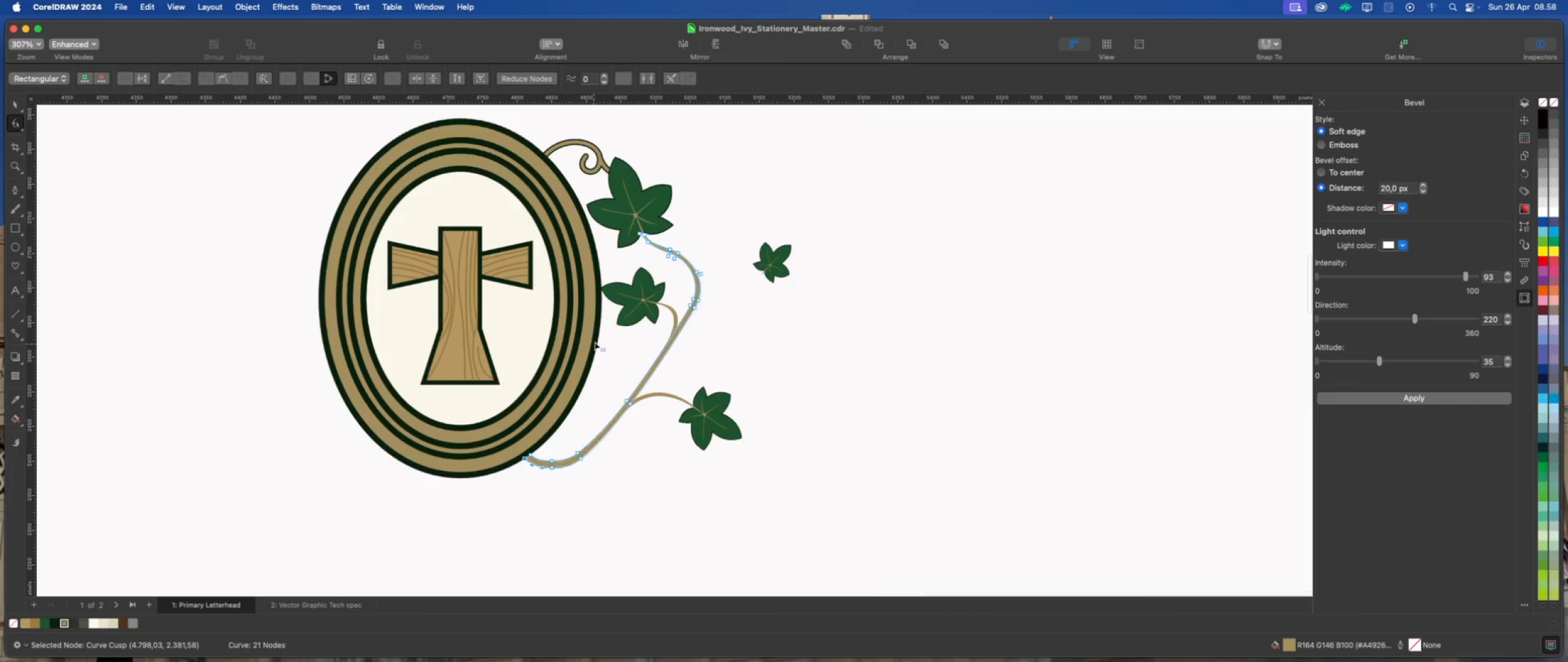 
scroll: coordinate [596, 338], scroll_direction: up, amount: 2.0
 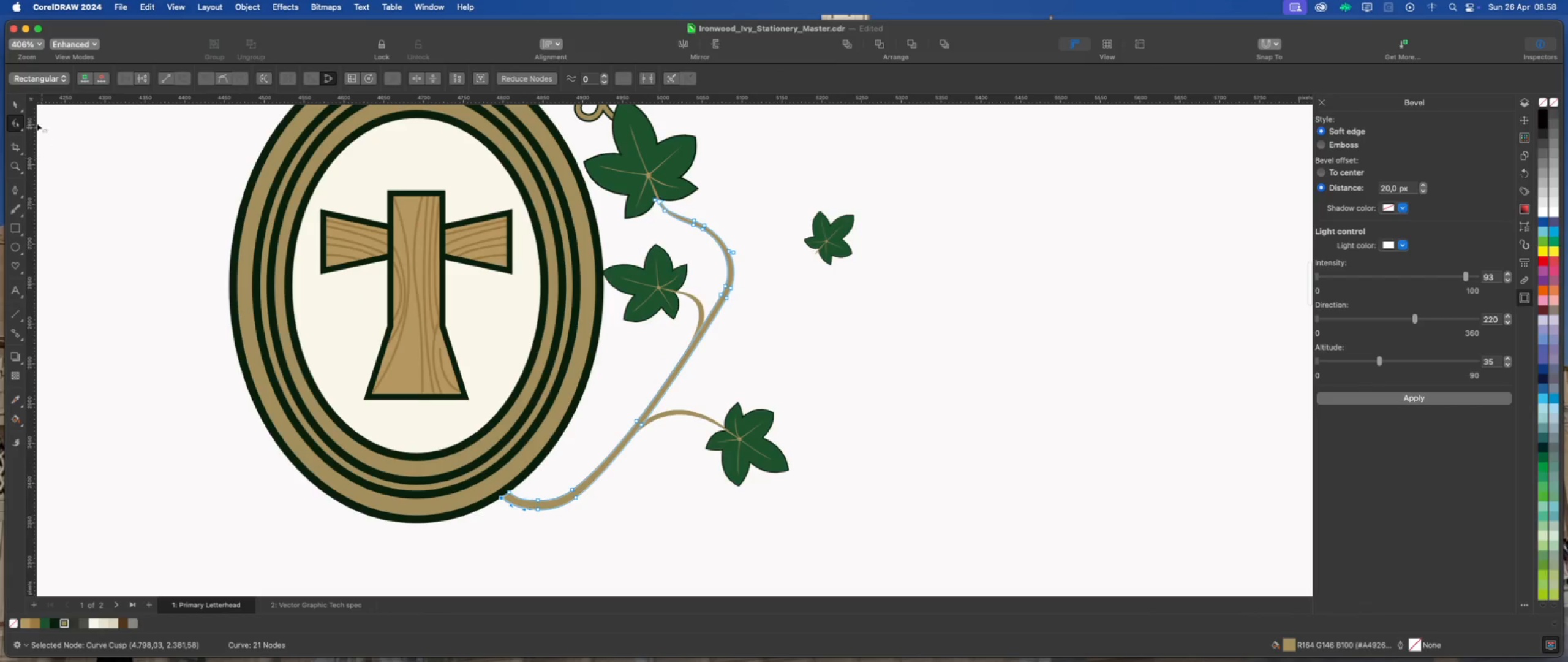 
left_click([15, 105])
 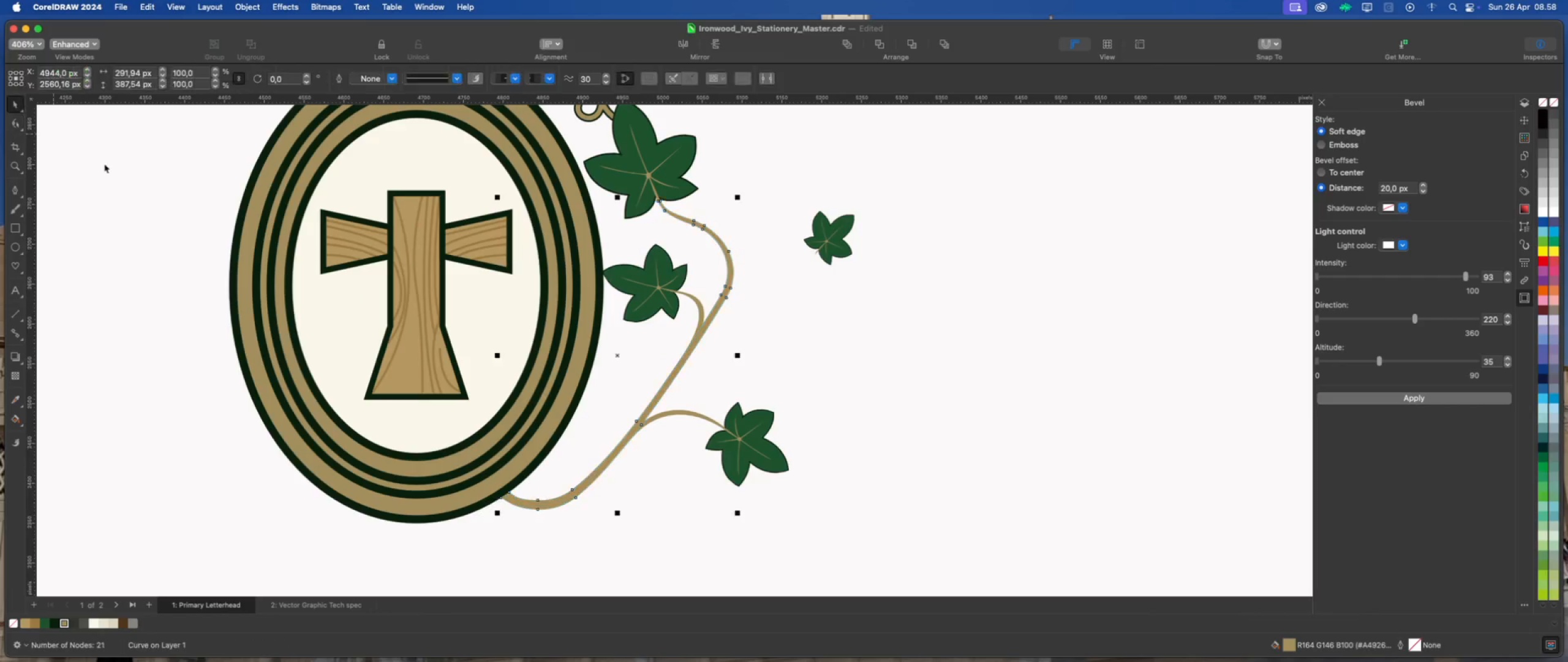 
left_click_drag(start_coordinate=[138, 173], to_coordinate=[140, 177])
 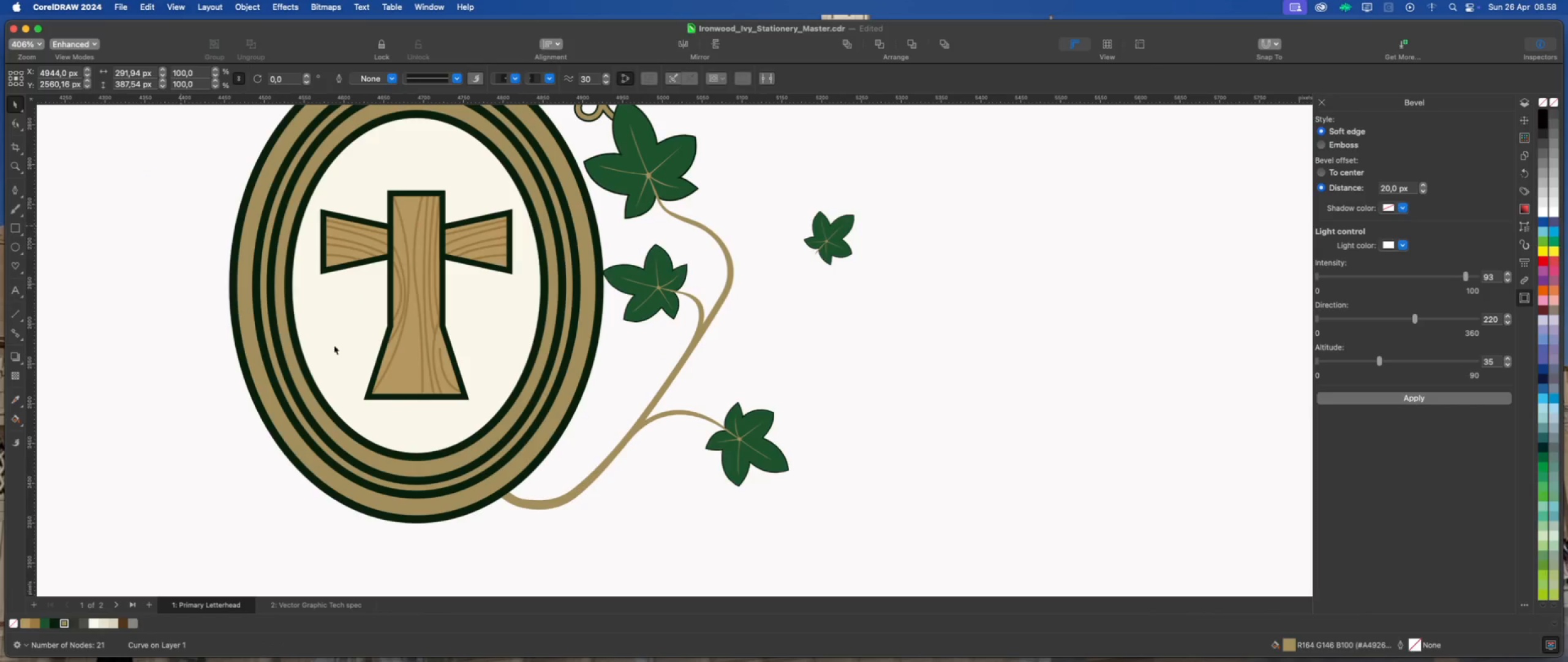 
left_click([608, 392])
 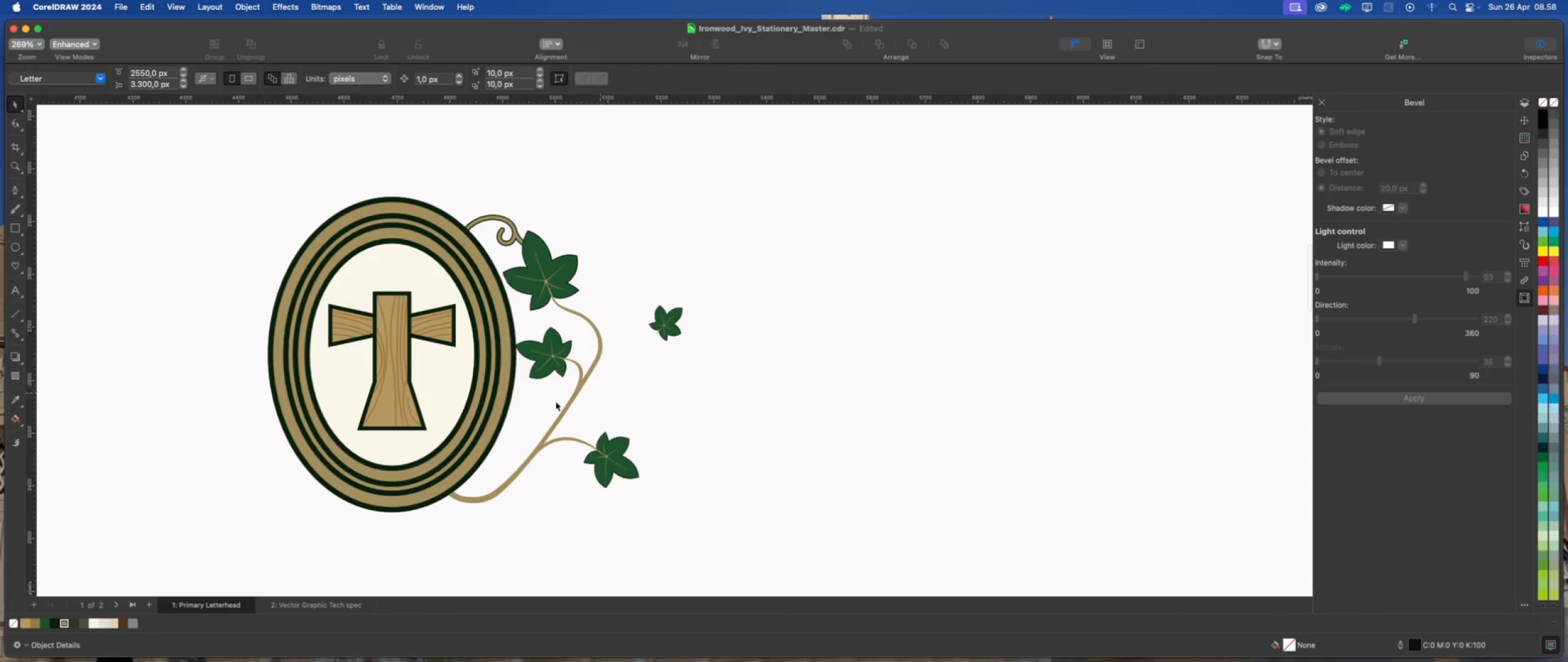 
scroll: coordinate [473, 335], scroll_direction: down, amount: 3.0
 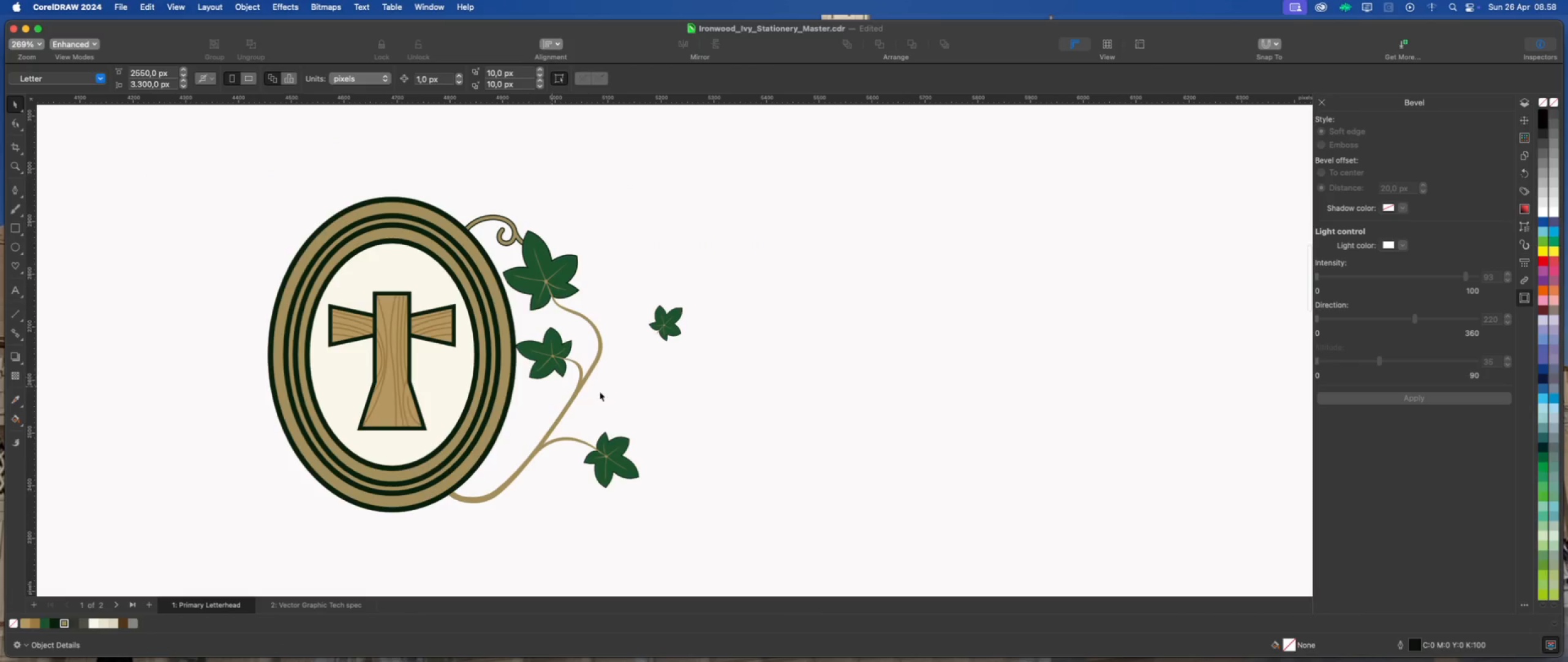 
scroll: coordinate [471, 414], scroll_direction: up, amount: 1.0
 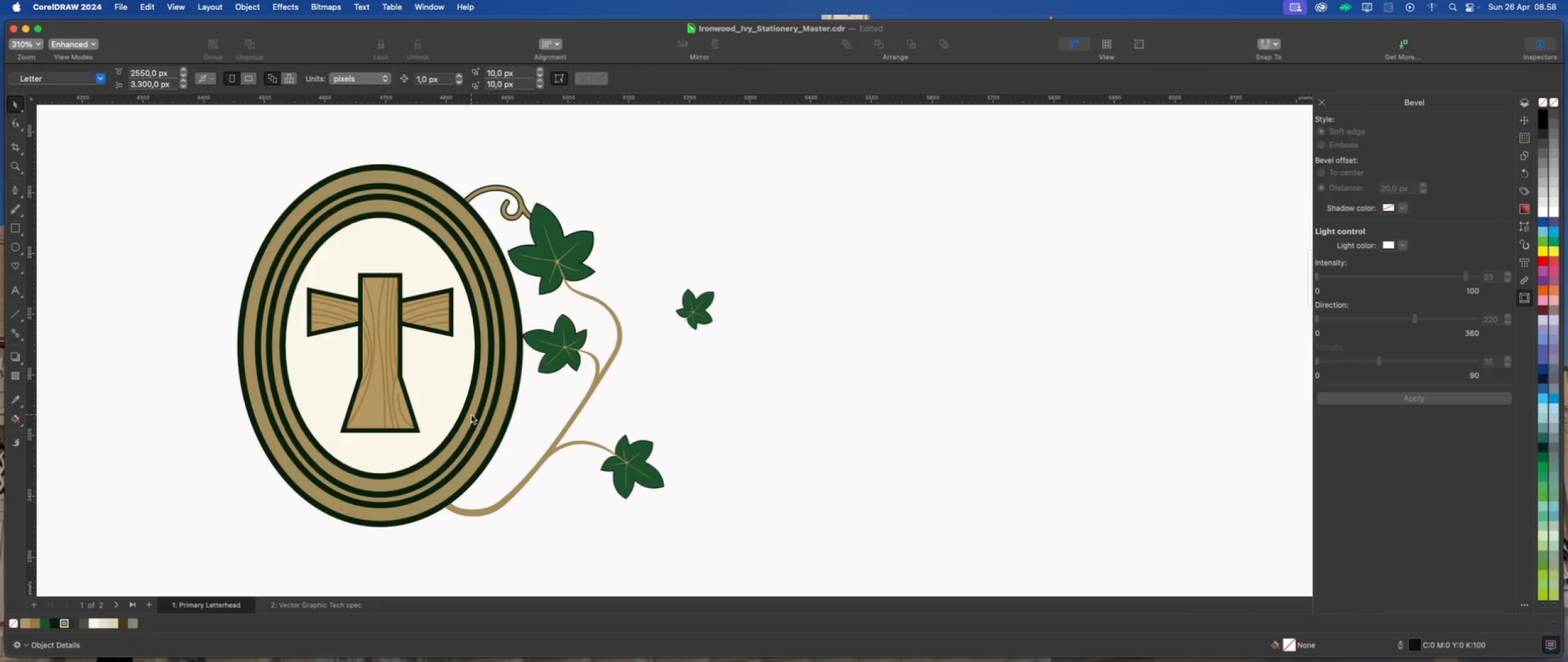 
key(Meta+S)
 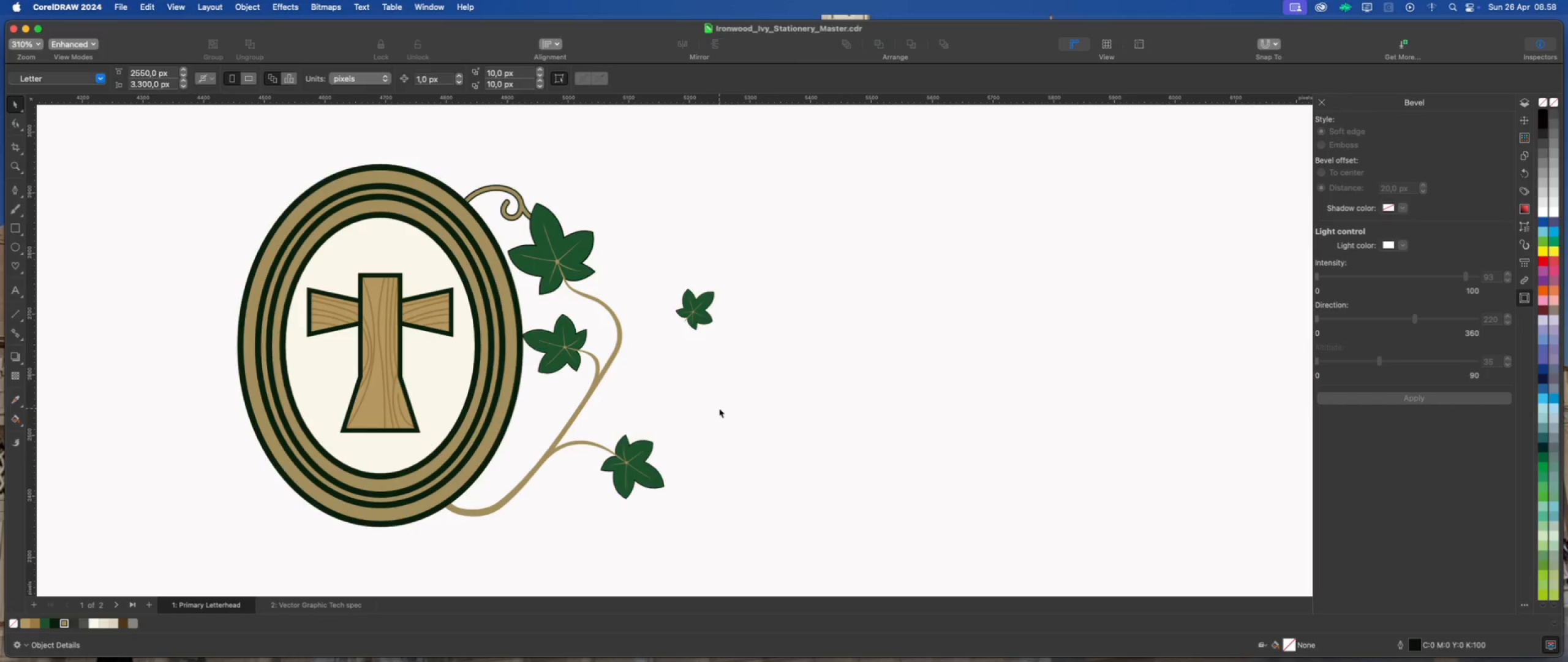 
left_click([719, 408])
 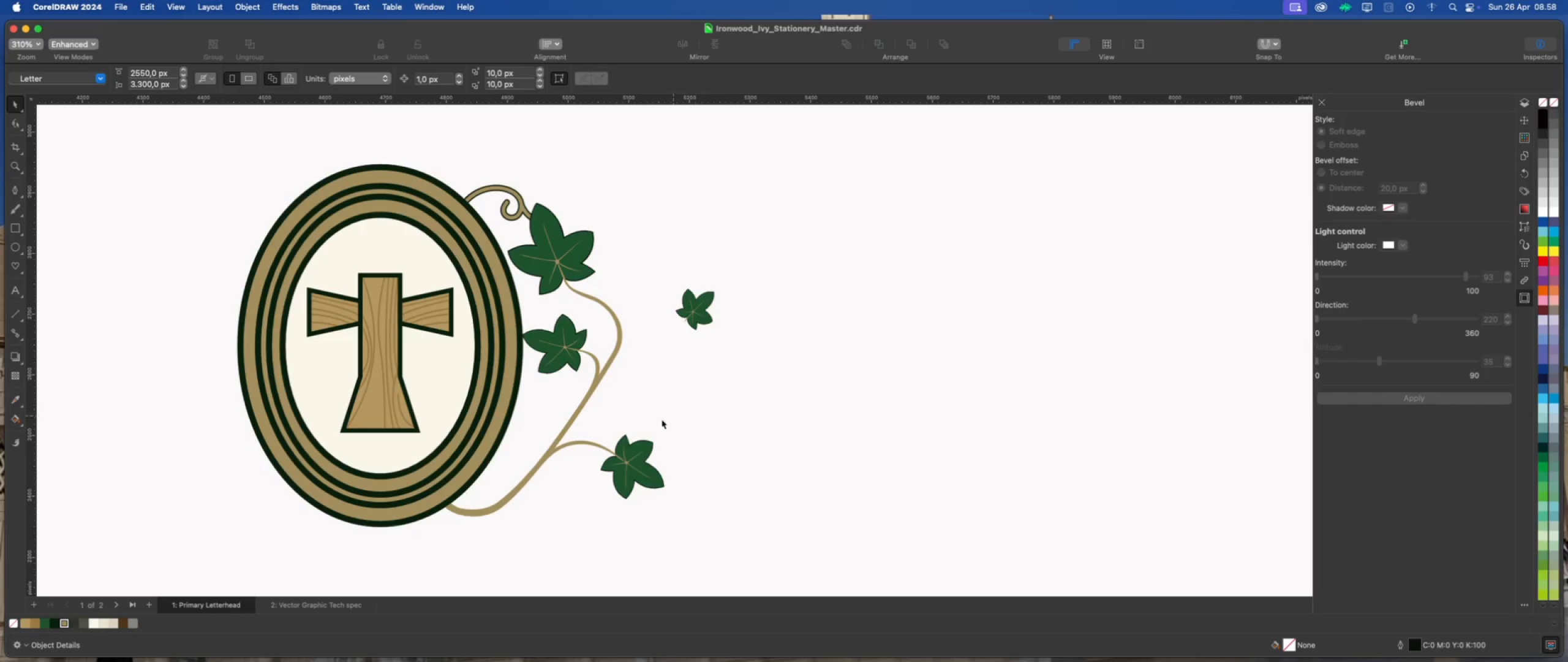 
scroll: coordinate [601, 435], scroll_direction: up, amount: 1.0
 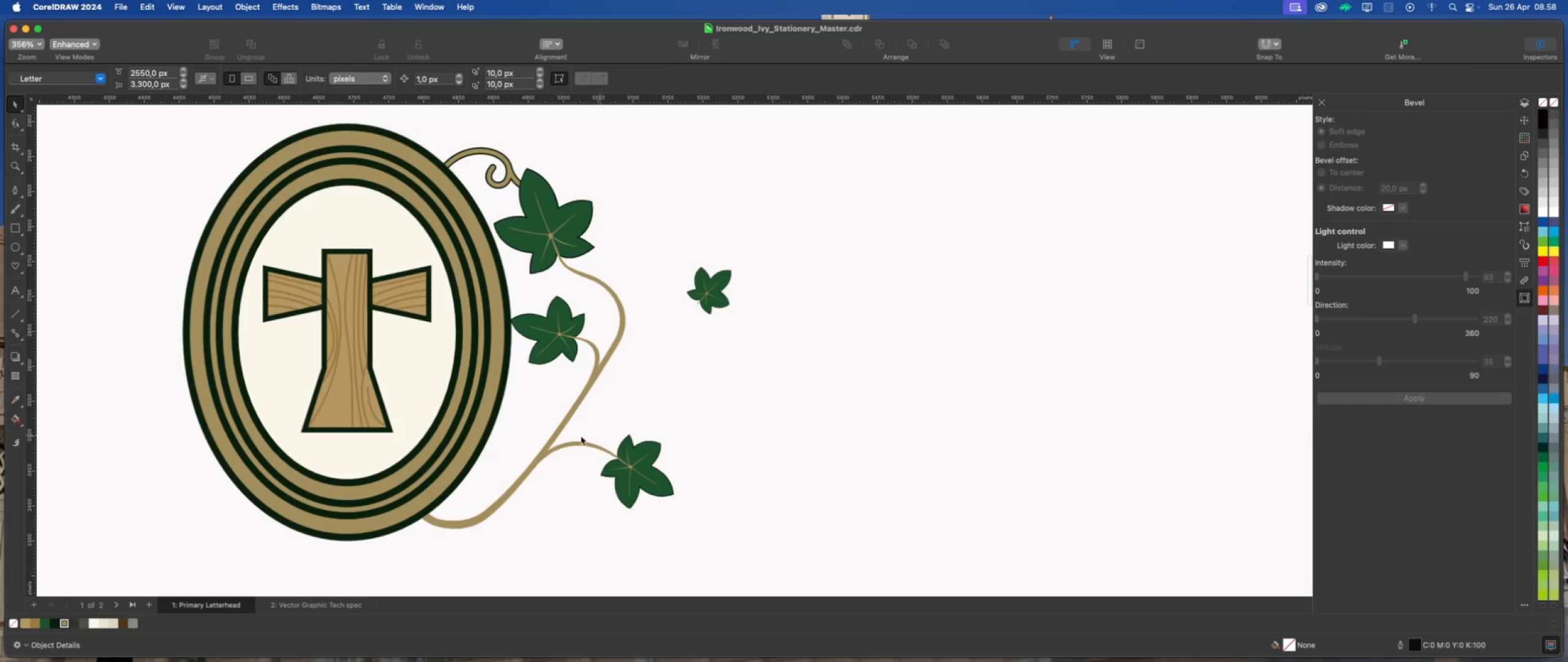 
scroll: coordinate [622, 394], scroll_direction: down, amount: 2.0
 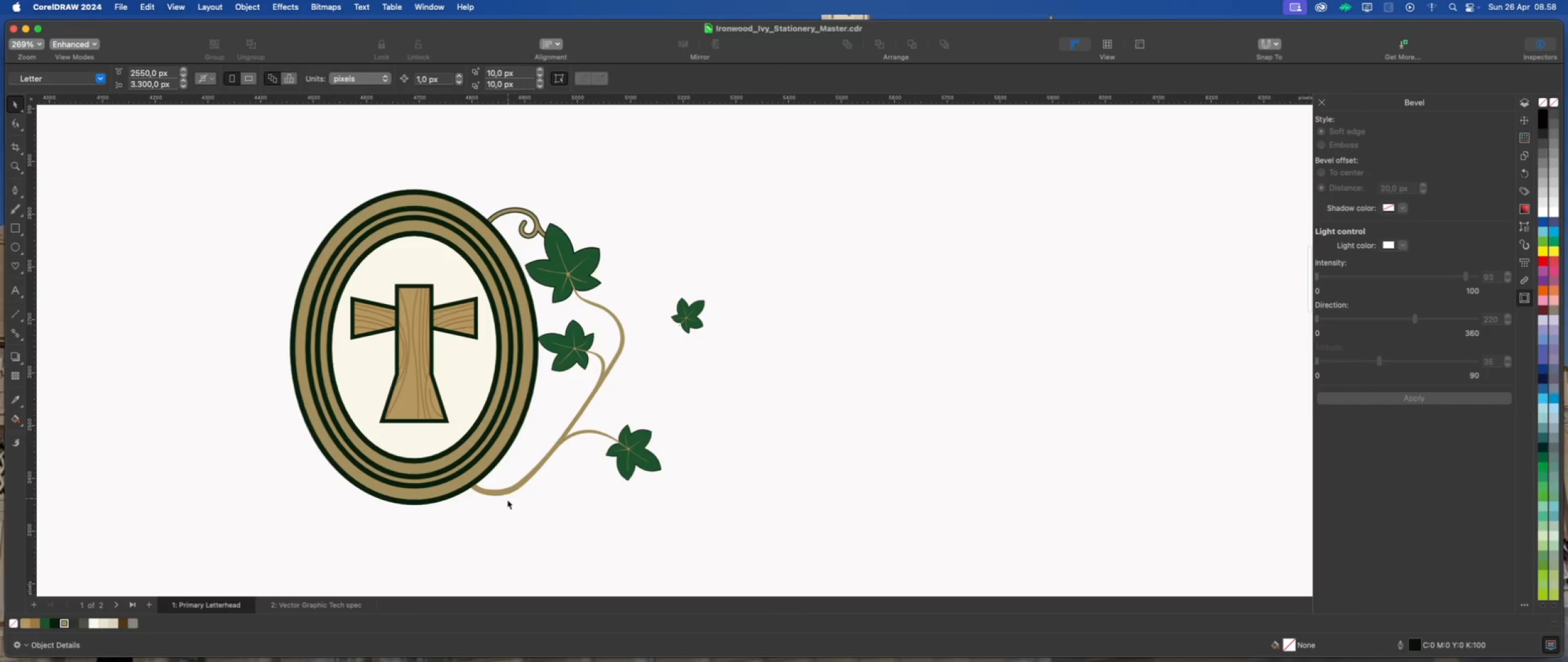 
scroll: coordinate [515, 456], scroll_direction: up, amount: 3.0
 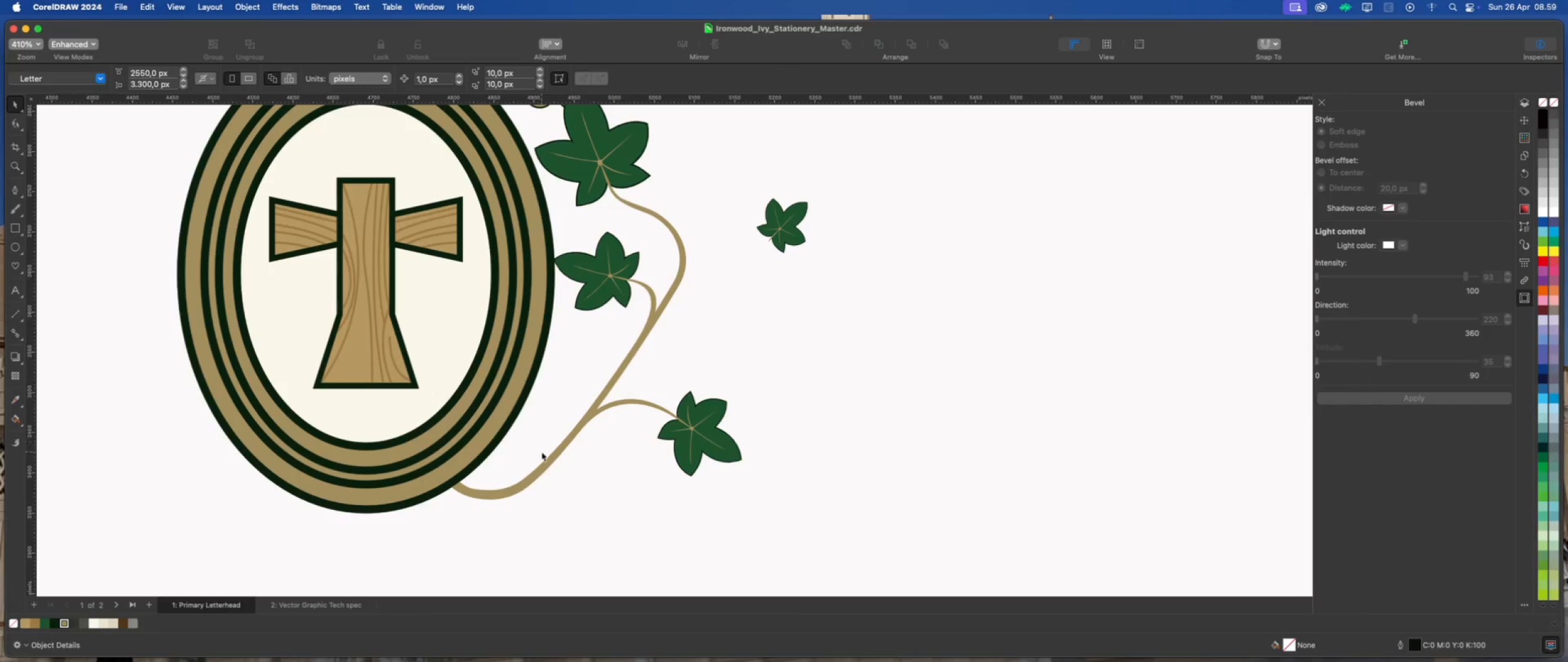 
left_click([641, 402])
 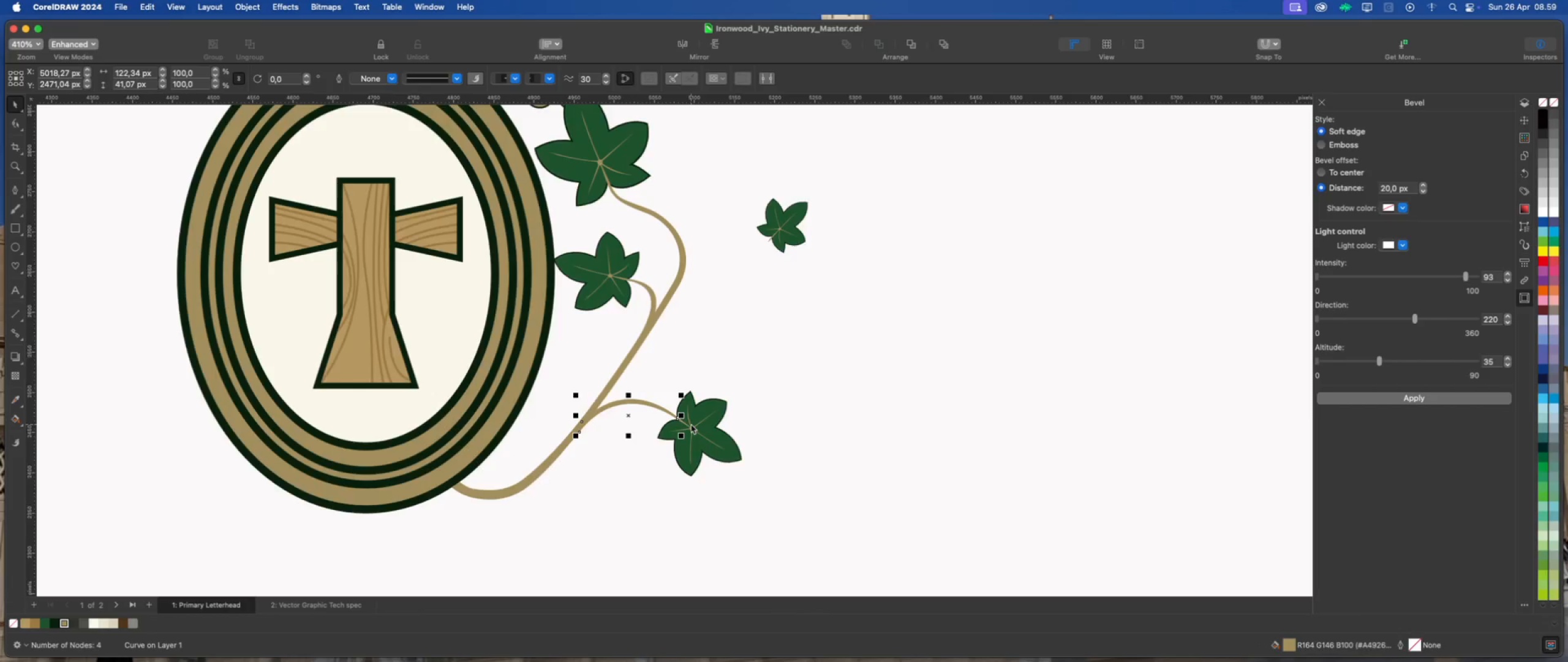 
scroll: coordinate [693, 430], scroll_direction: up, amount: 7.0
 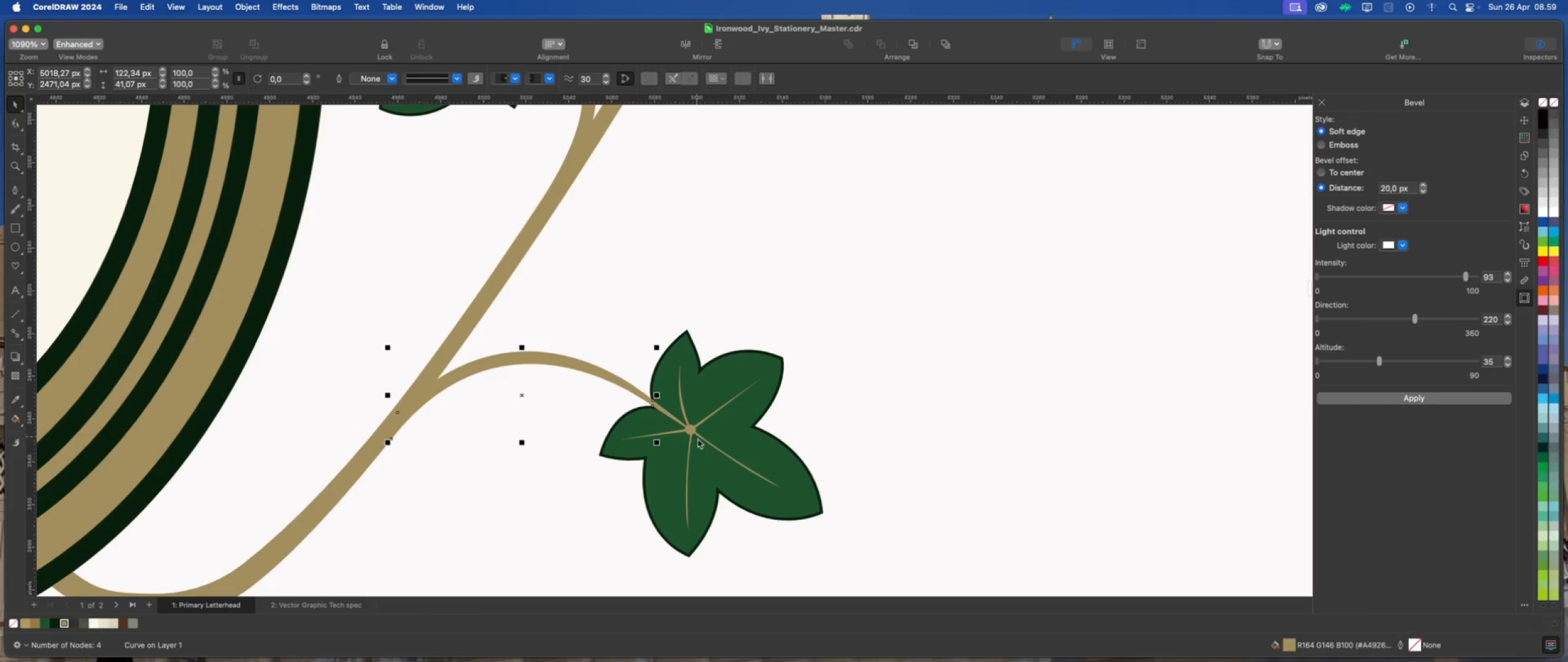 
hold_key(key=ShiftLeft, duration=1.01)
left_click([692, 430])
 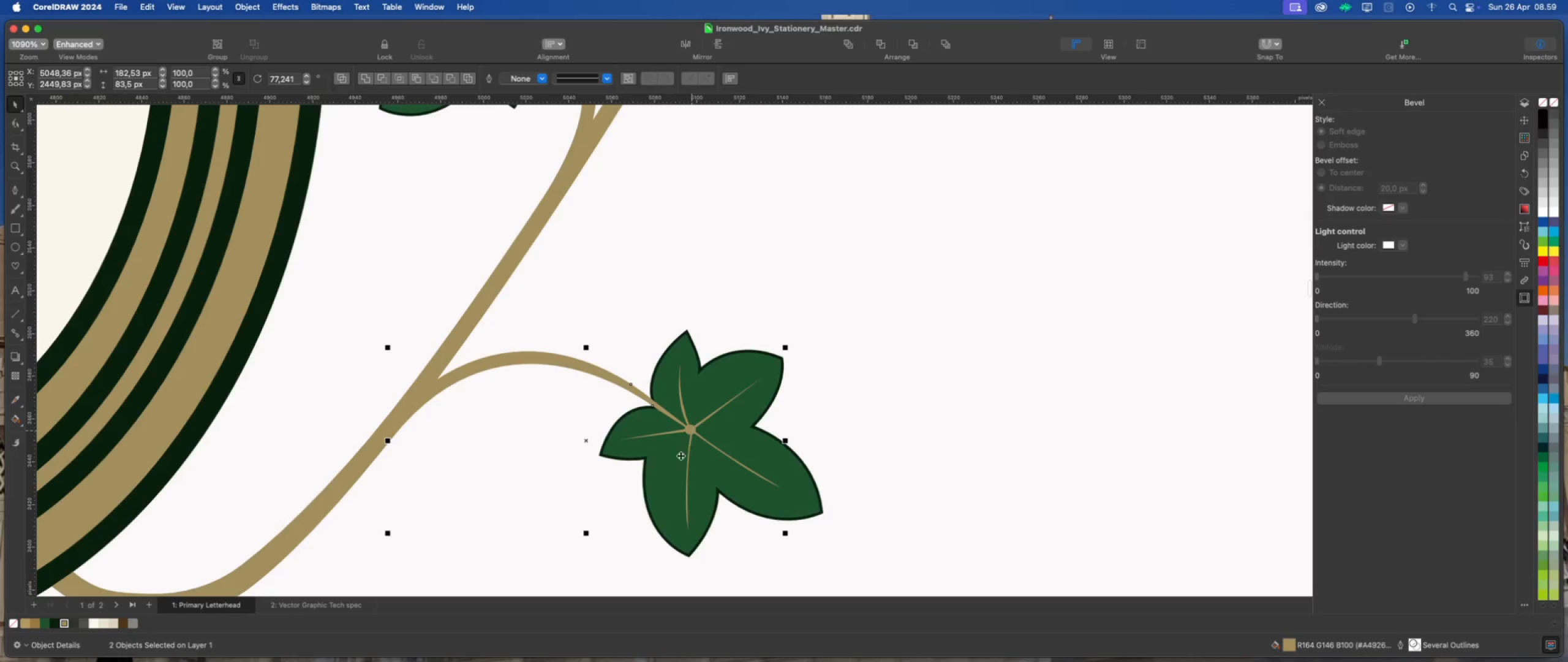 
scroll: coordinate [651, 500], scroll_direction: down, amount: 5.0
 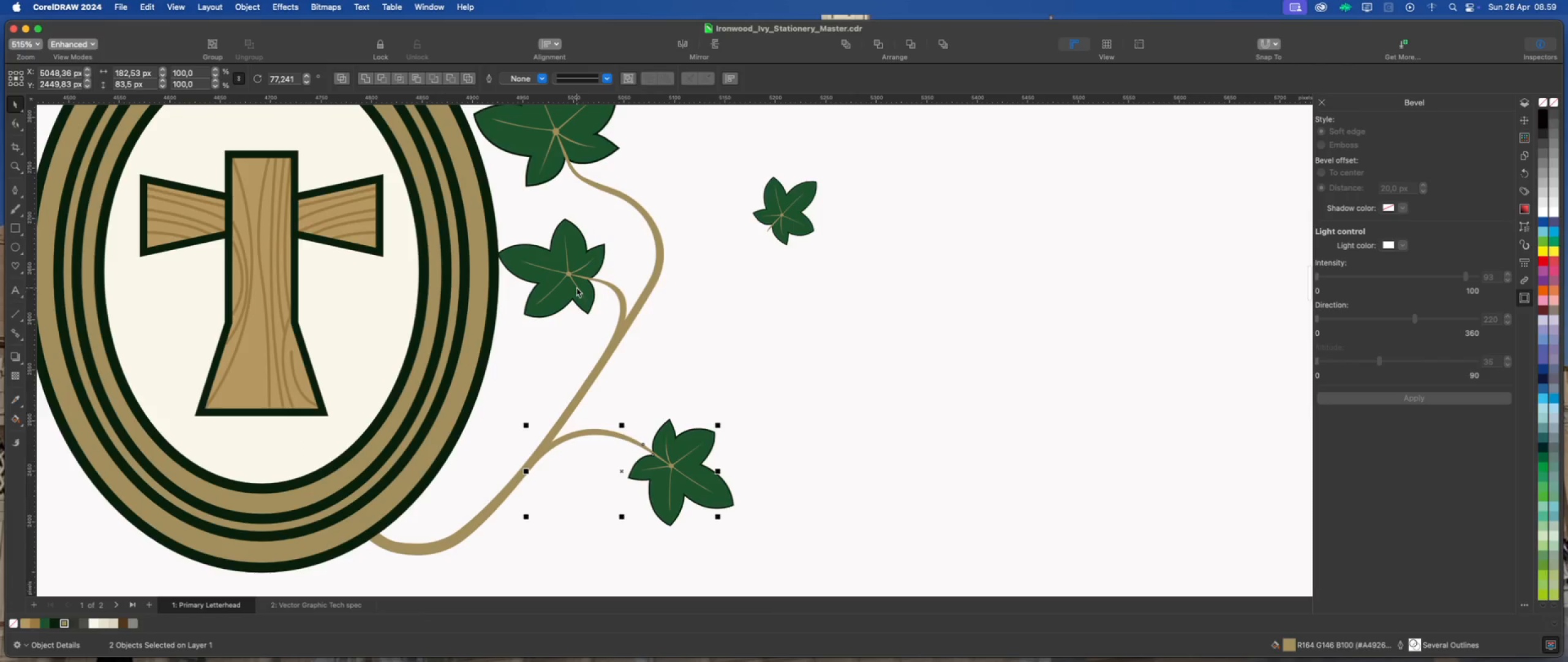 
scroll: coordinate [576, 287], scroll_direction: up, amount: 2.0
 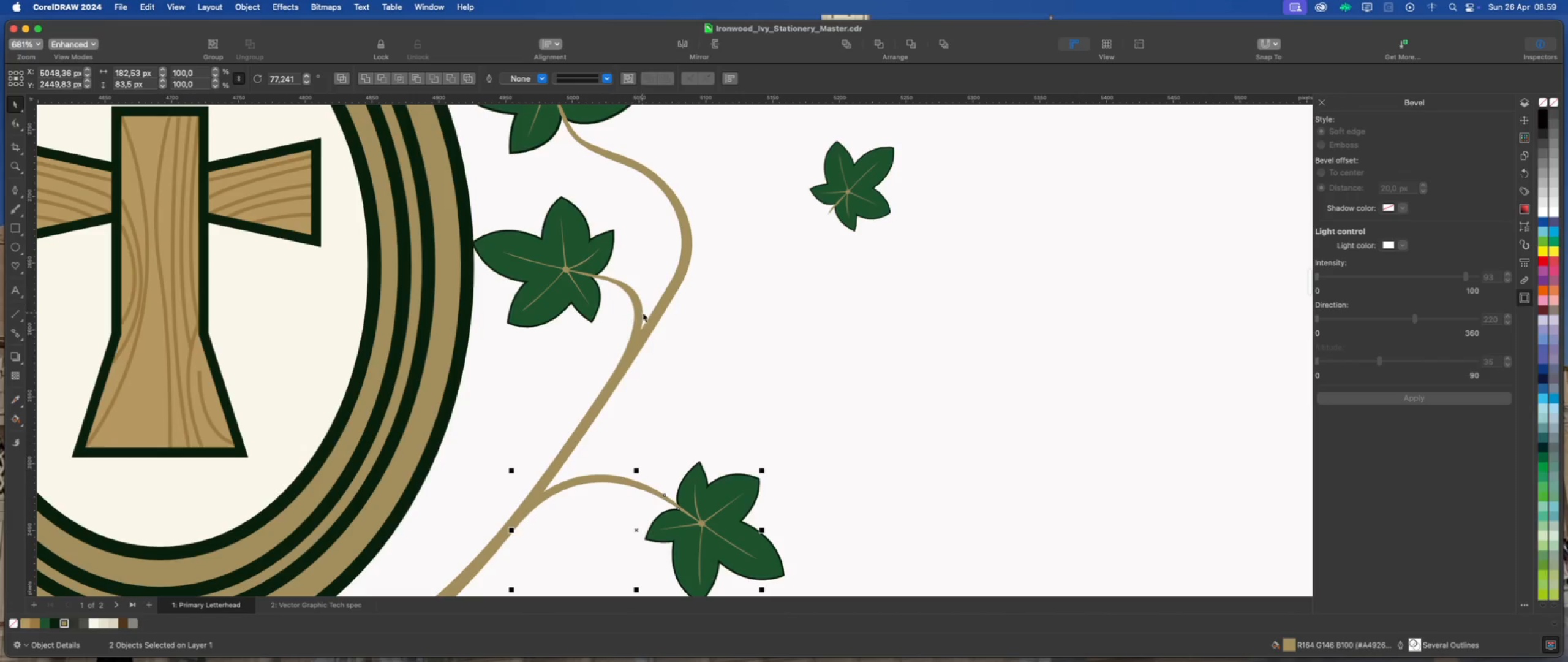 
hold_key(key=ShiftLeft, duration=0.8)
left_click([657, 313])
 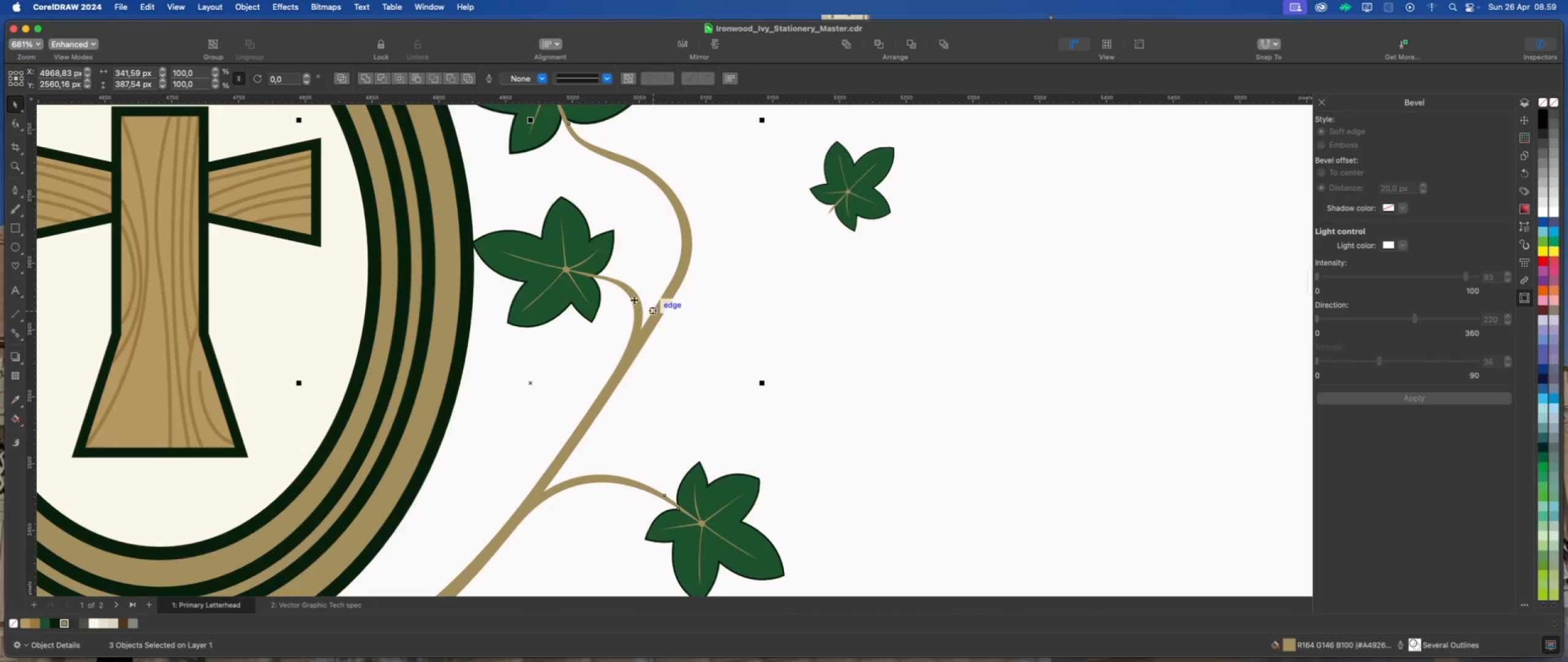 
hold_key(key=ShiftLeft, duration=1.03)
left_click([630, 295])
 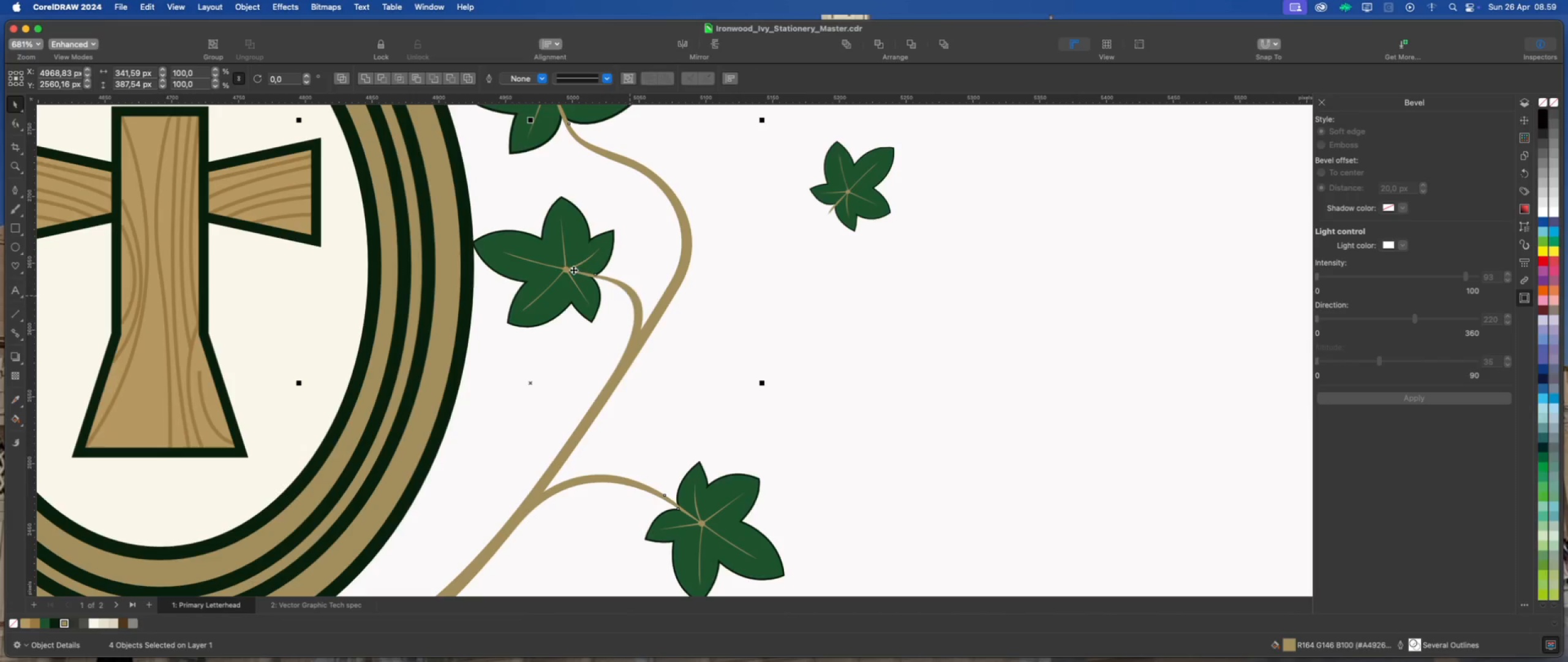 
hold_key(key=ShiftLeft, duration=1.5)
 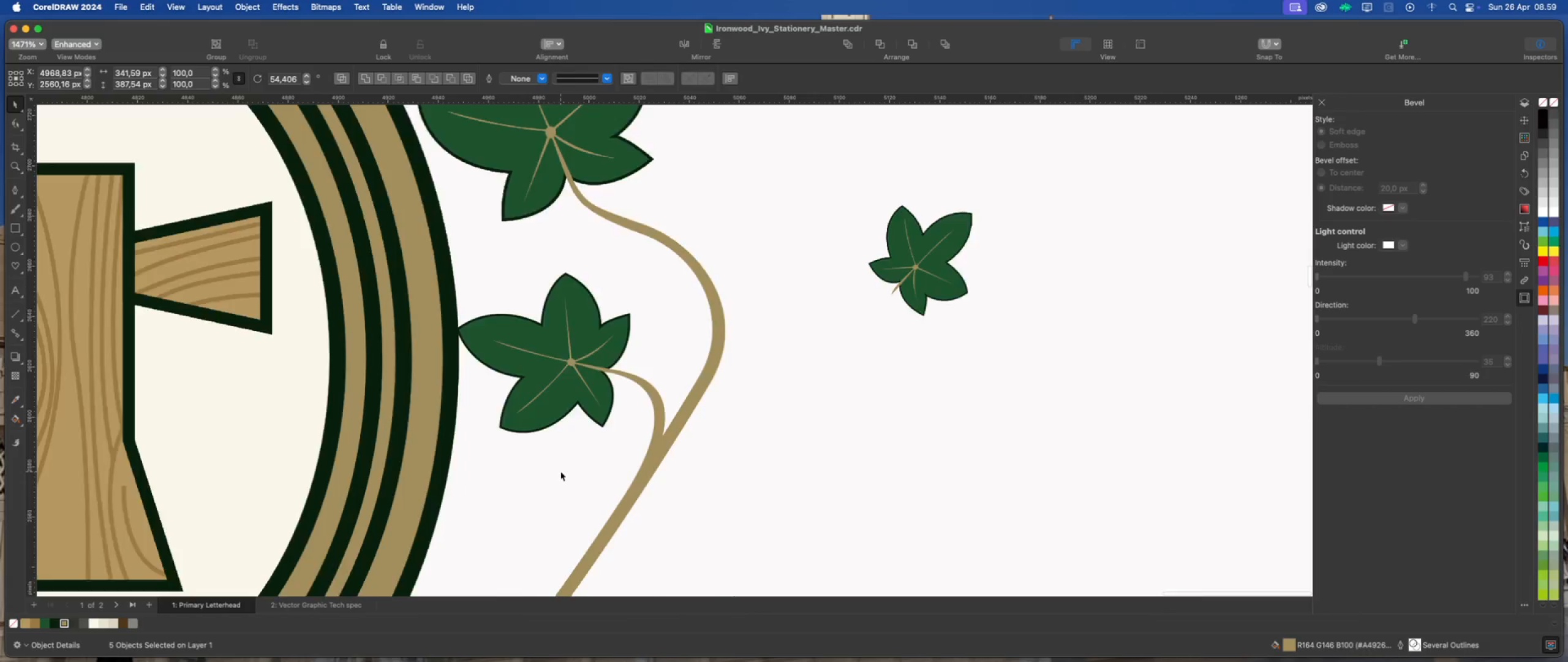 
scroll: coordinate [554, 261], scroll_direction: up, amount: 6.0
 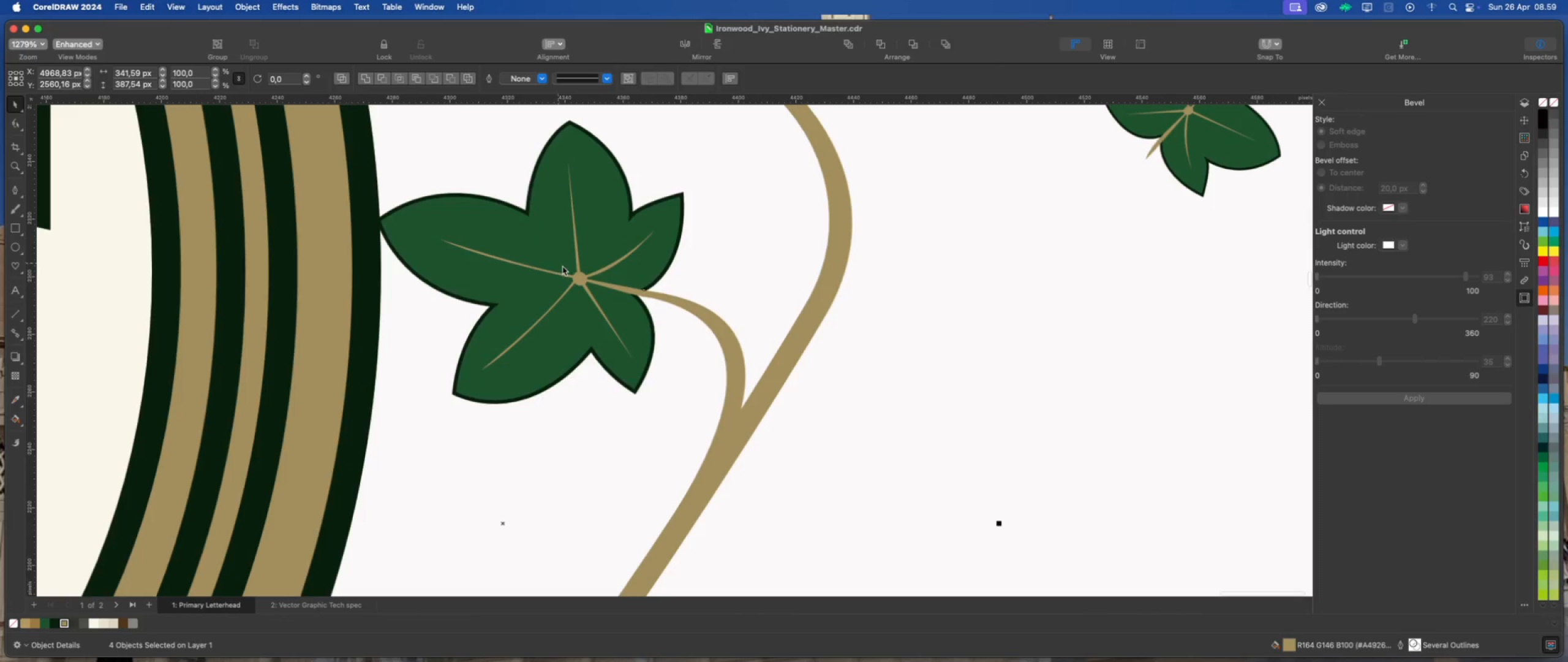 
left_click([575, 277])
 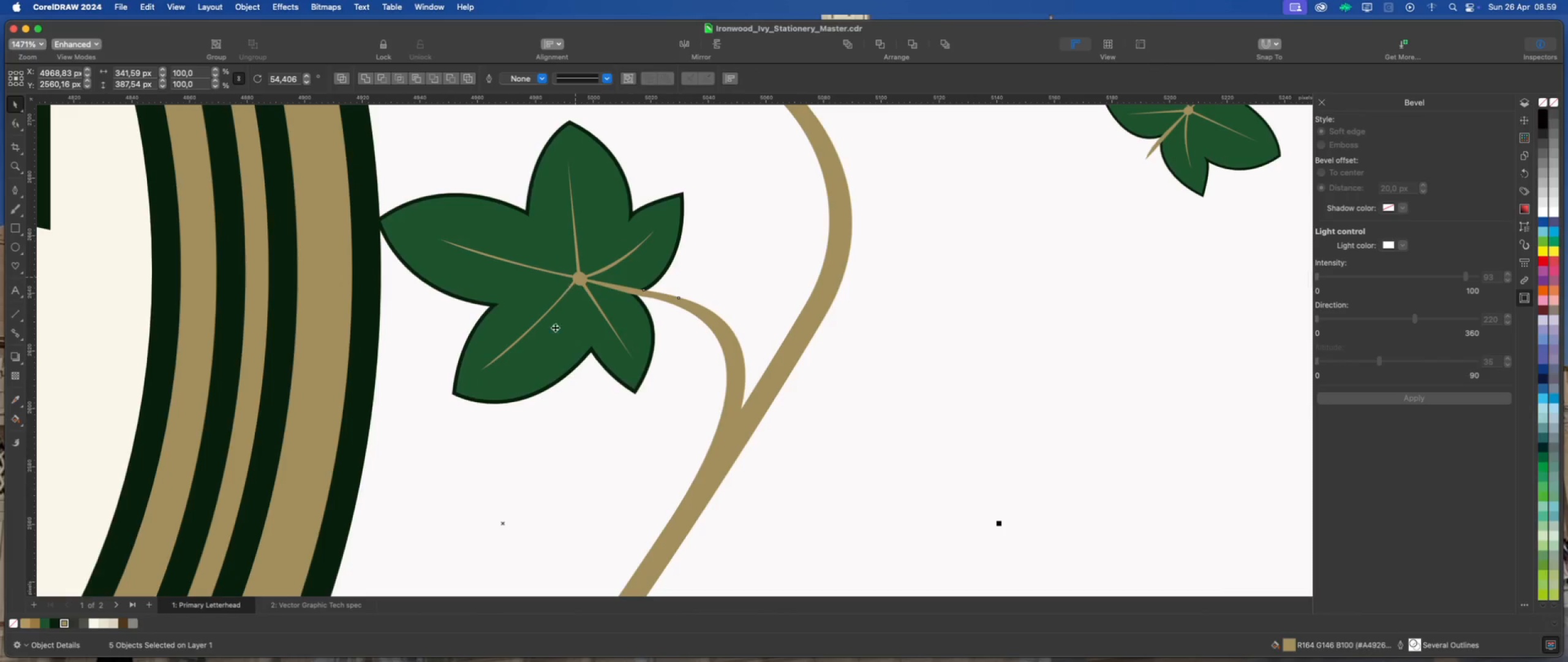 
scroll: coordinate [561, 473], scroll_direction: down, amount: 6.0
 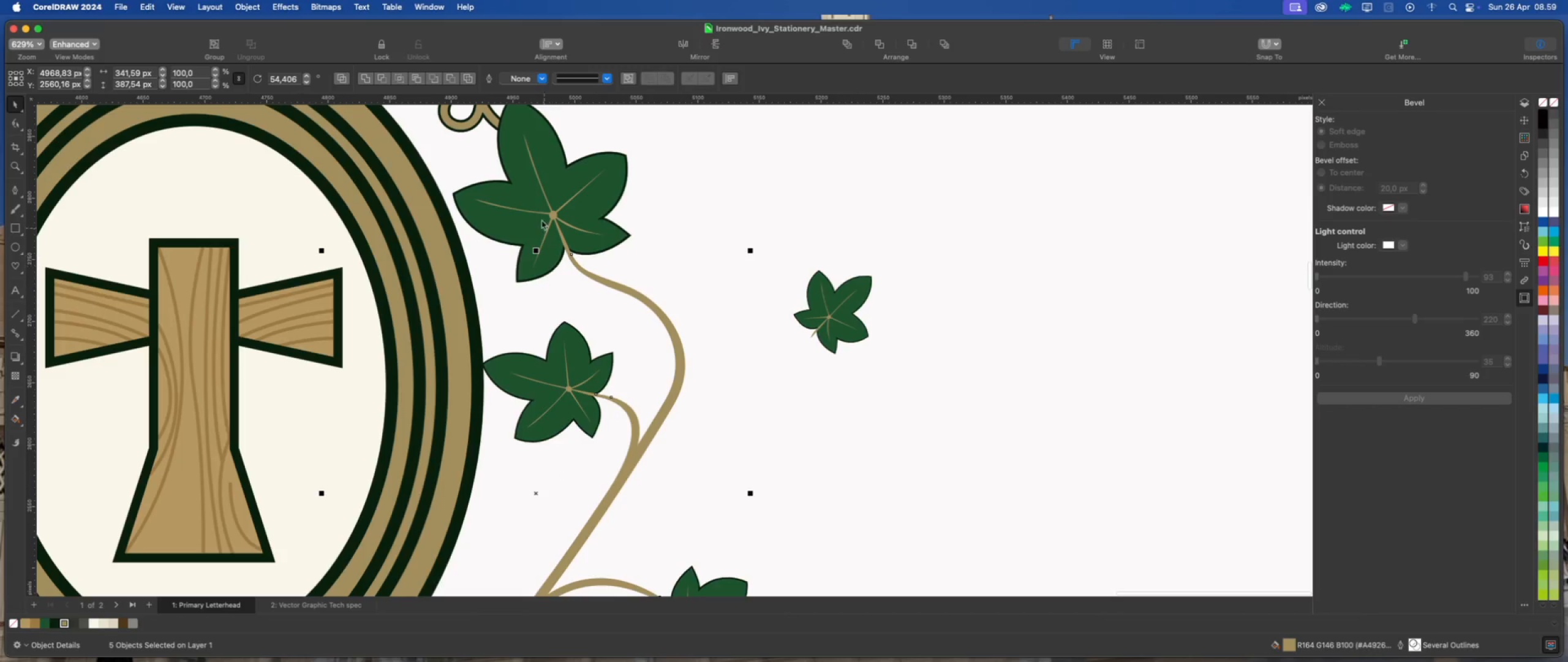 
hold_key(key=ShiftLeft, duration=0.83)
 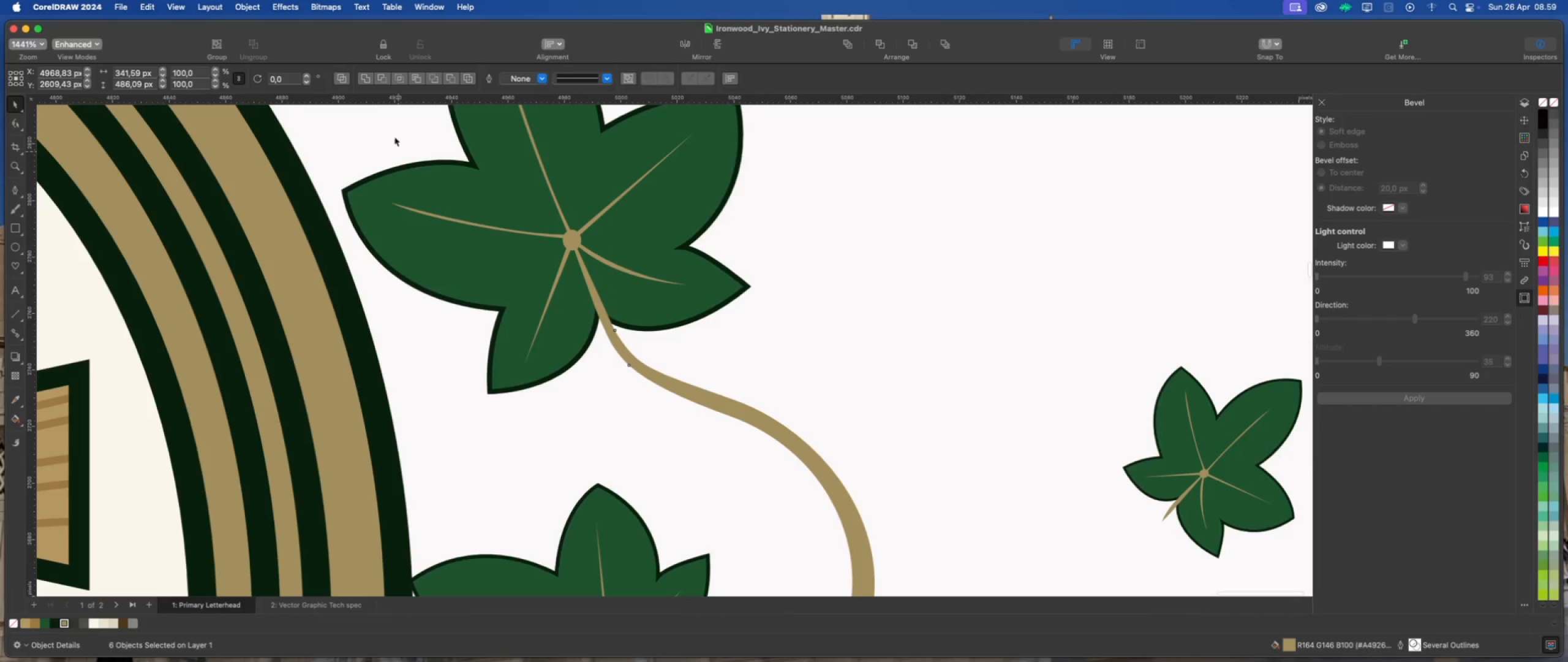 
scroll: coordinate [540, 199], scroll_direction: up, amount: 6.0
 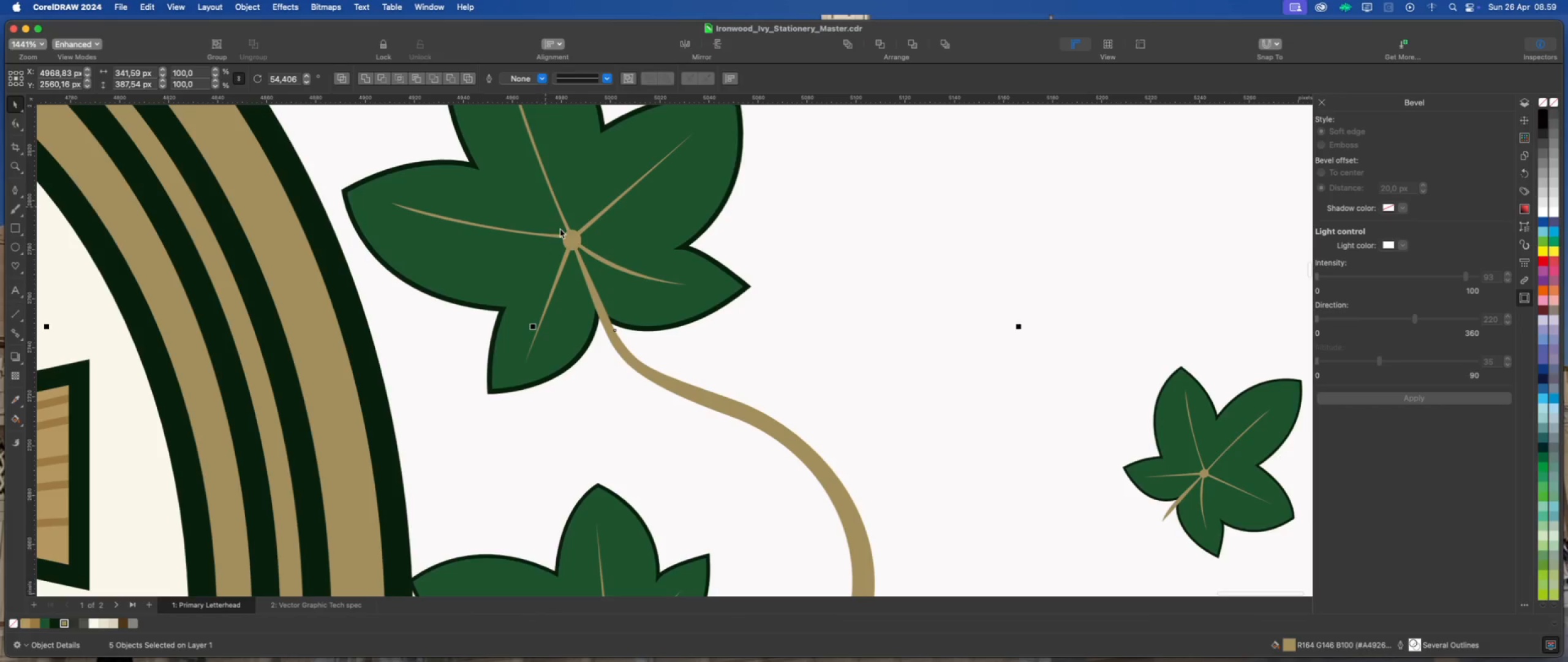 
left_click([571, 237])
 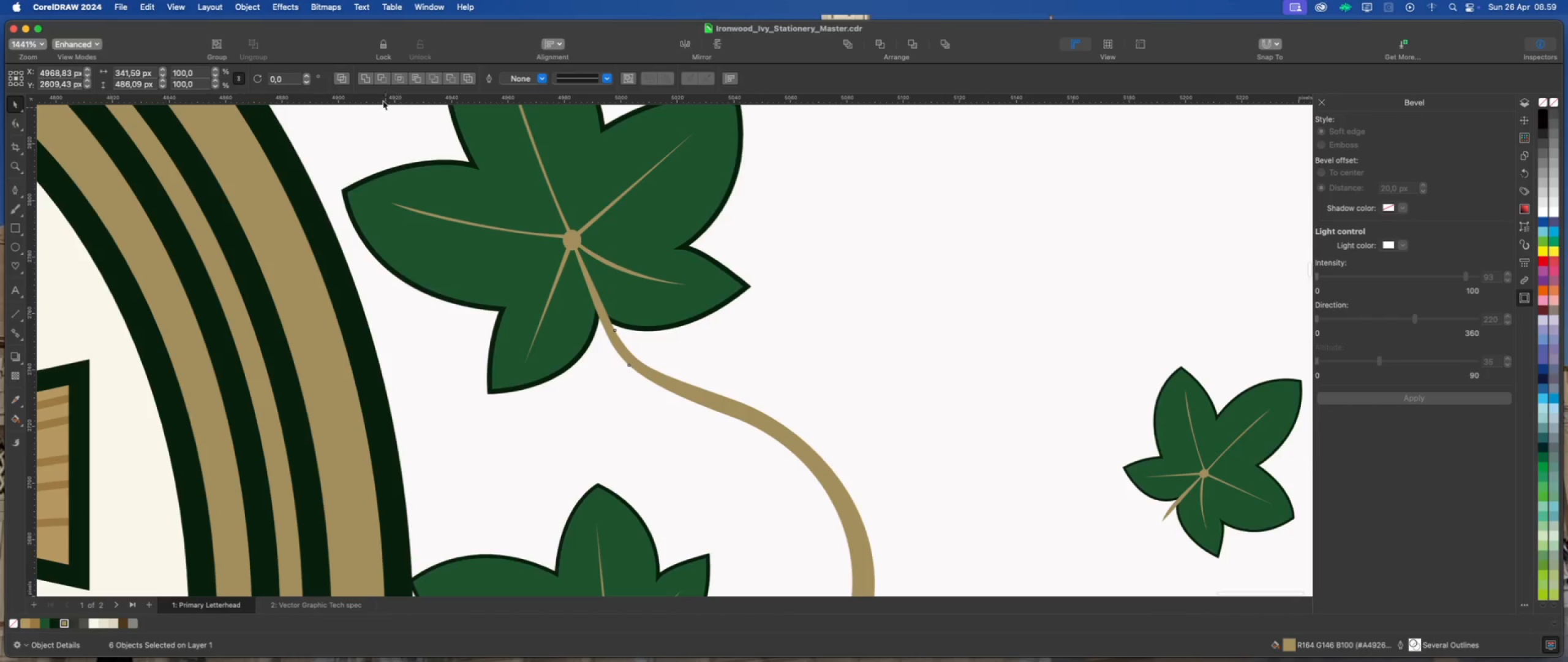 
left_click([364, 78])
 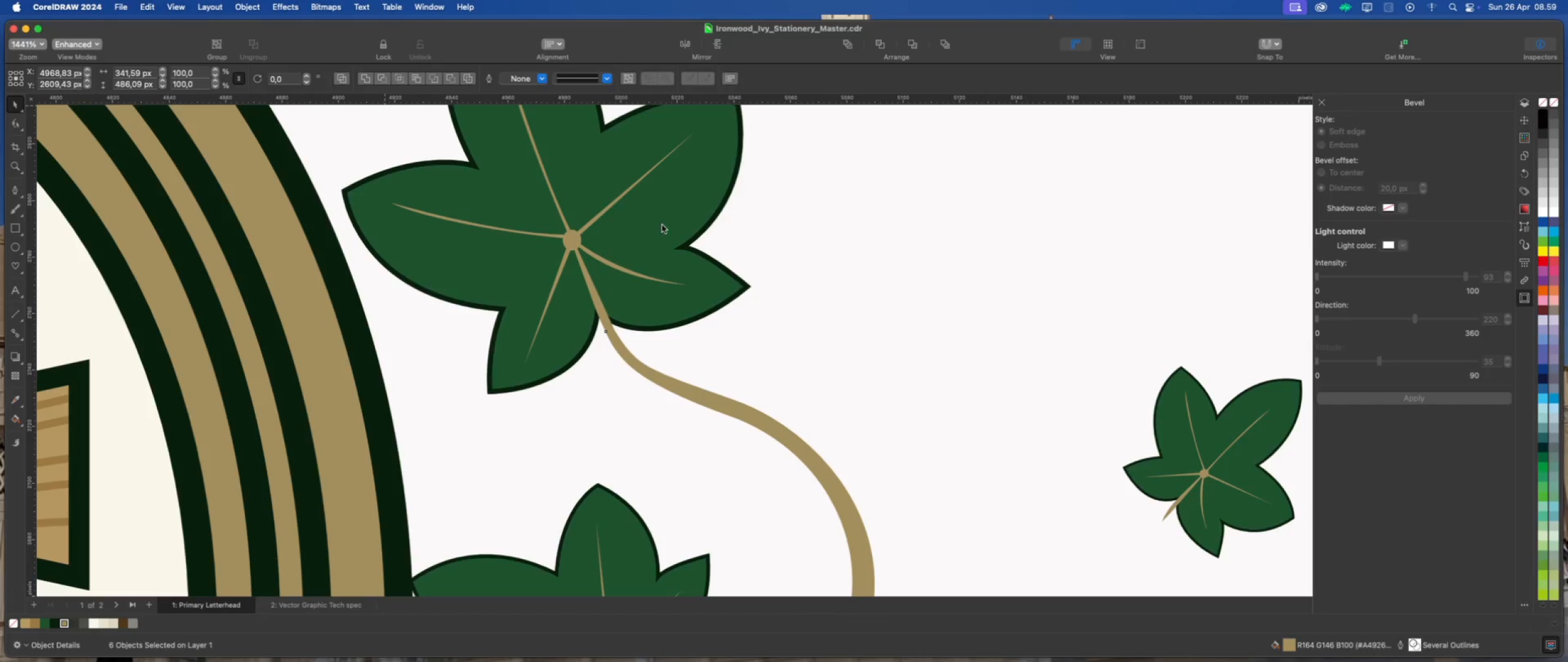 
scroll: coordinate [684, 246], scroll_direction: down, amount: 11.0
 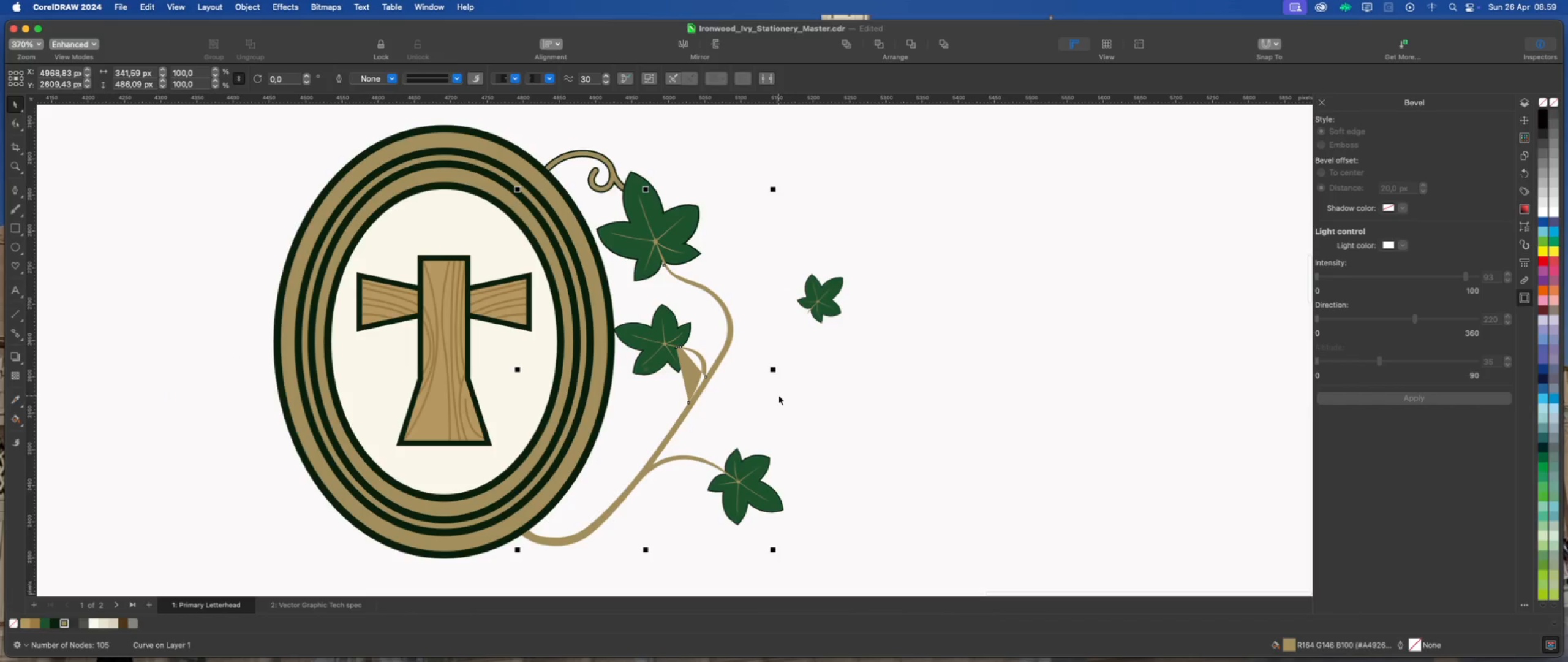 
key(Meta+Z)
 